 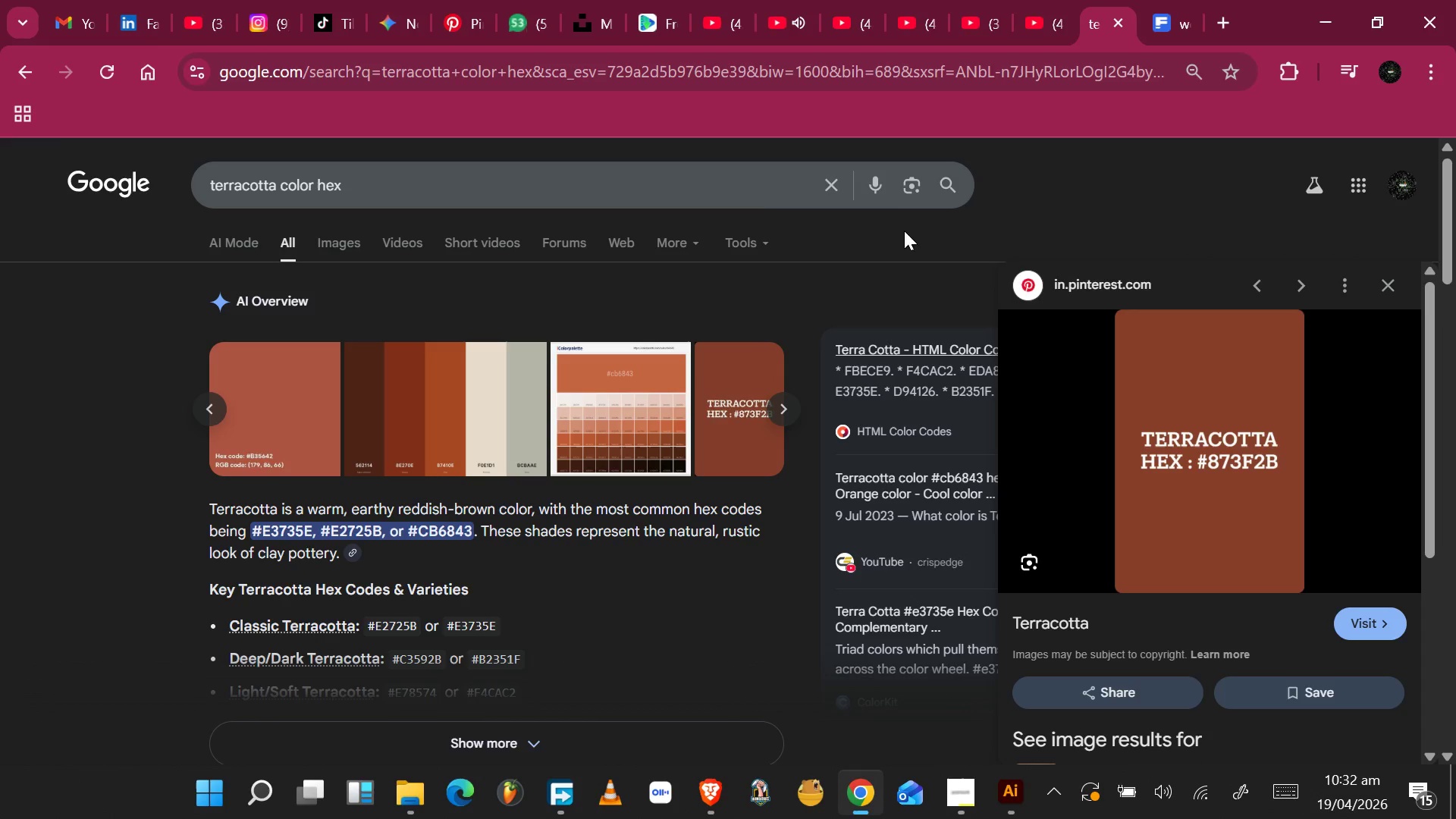 
left_click_drag(start_coordinate=[276, 184], to_coordinate=[171, 207])
 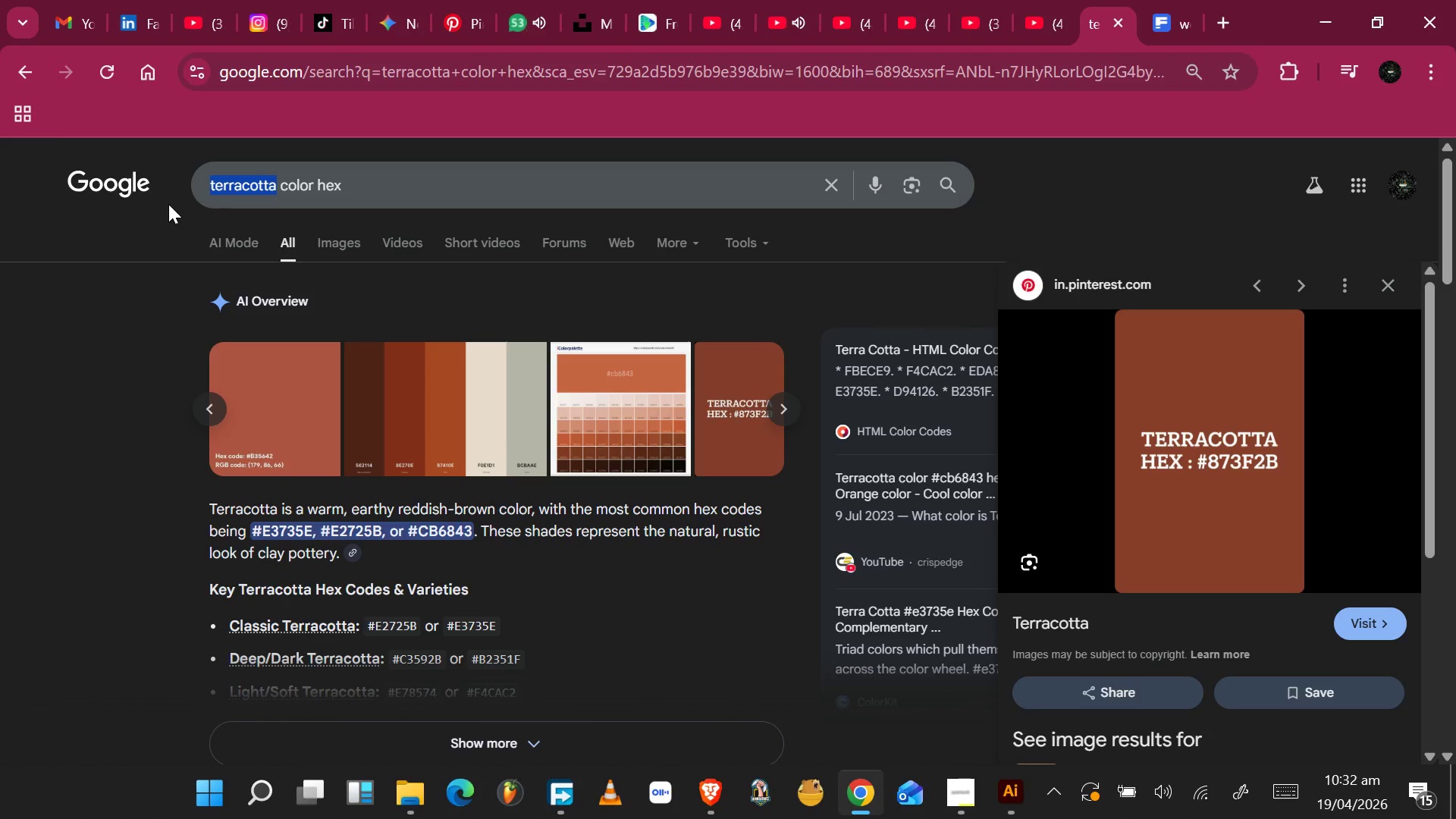 
key(Control+V)
 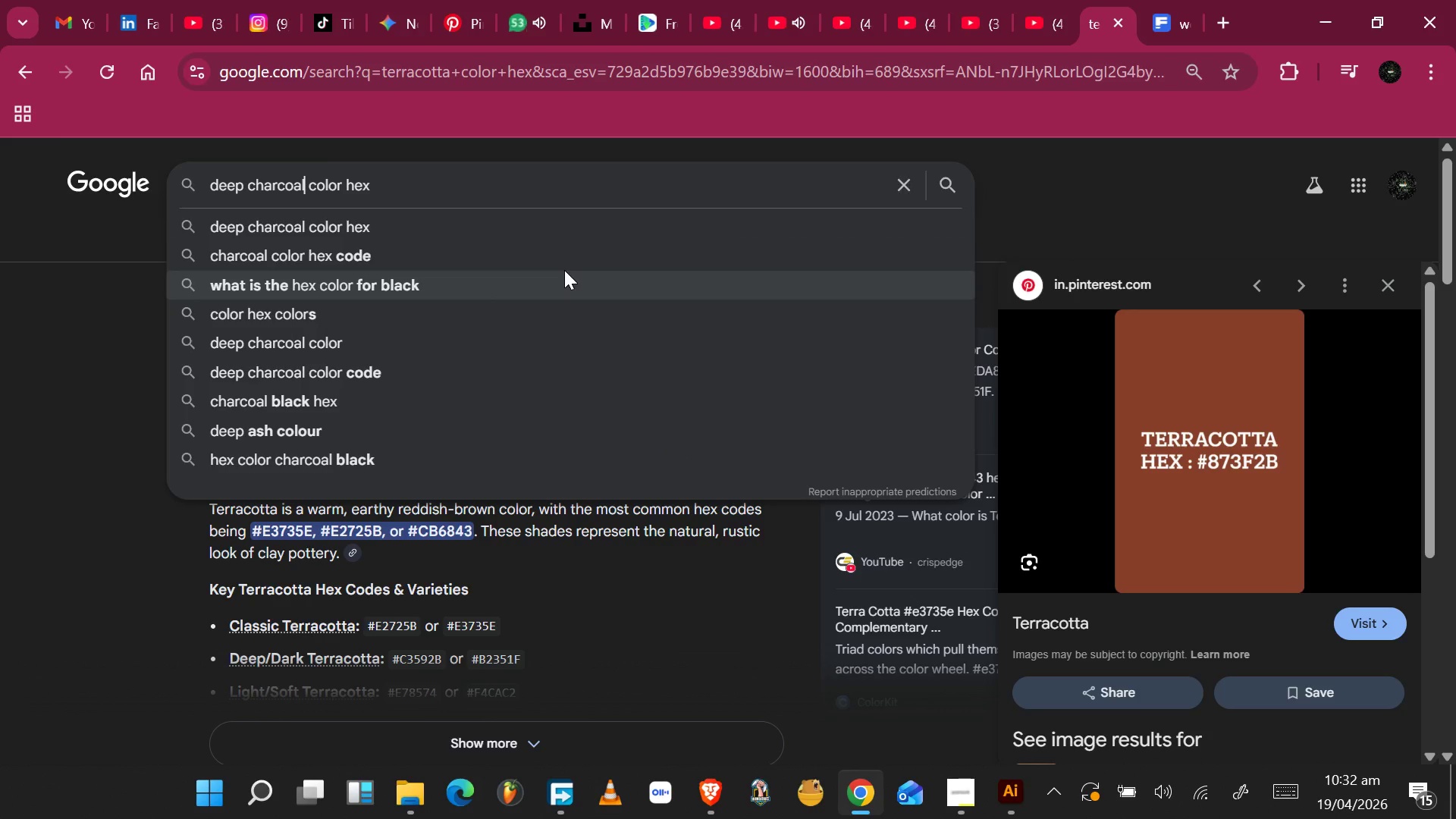 
key(Enter)
 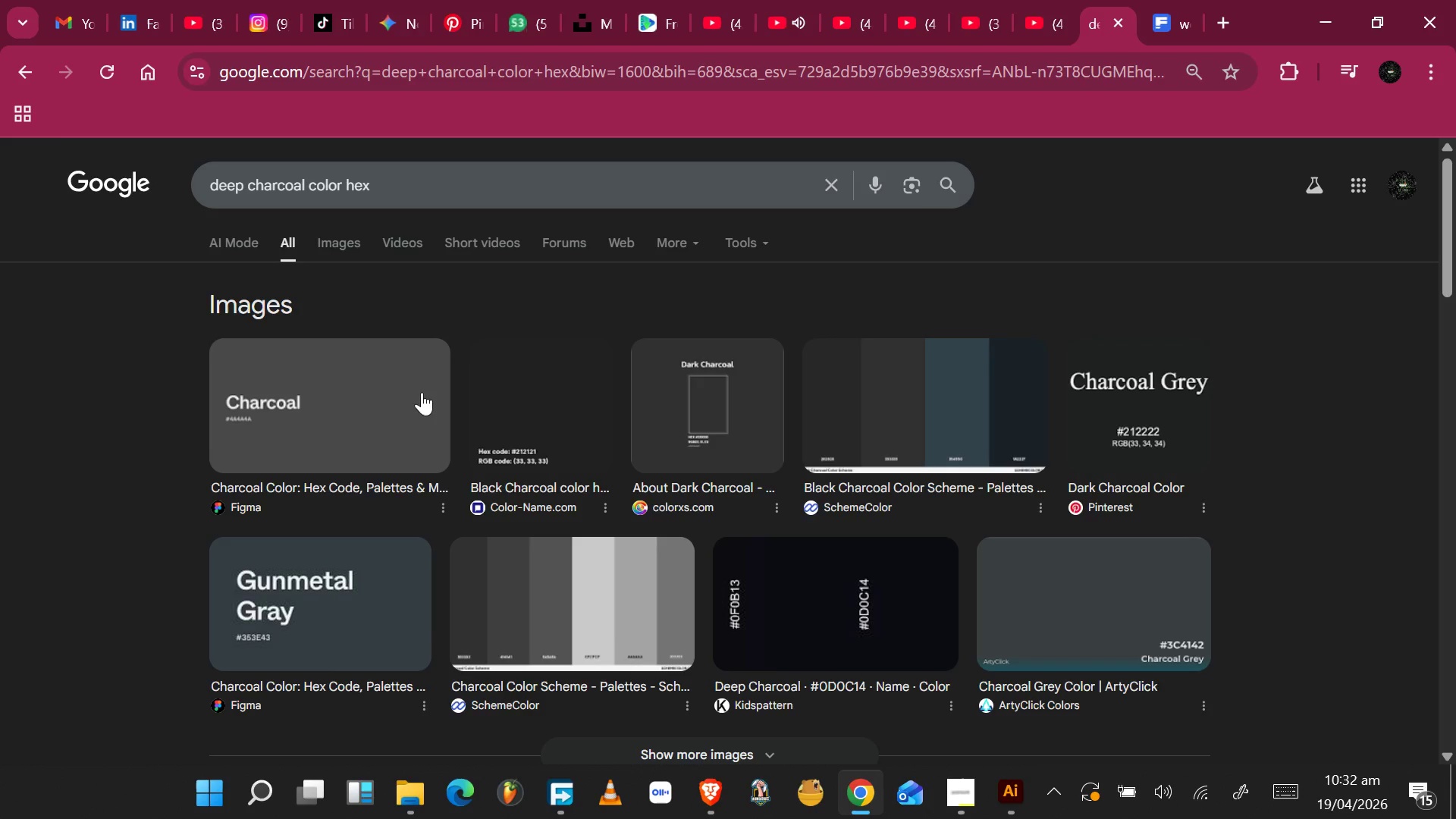 
wait(6.42)
 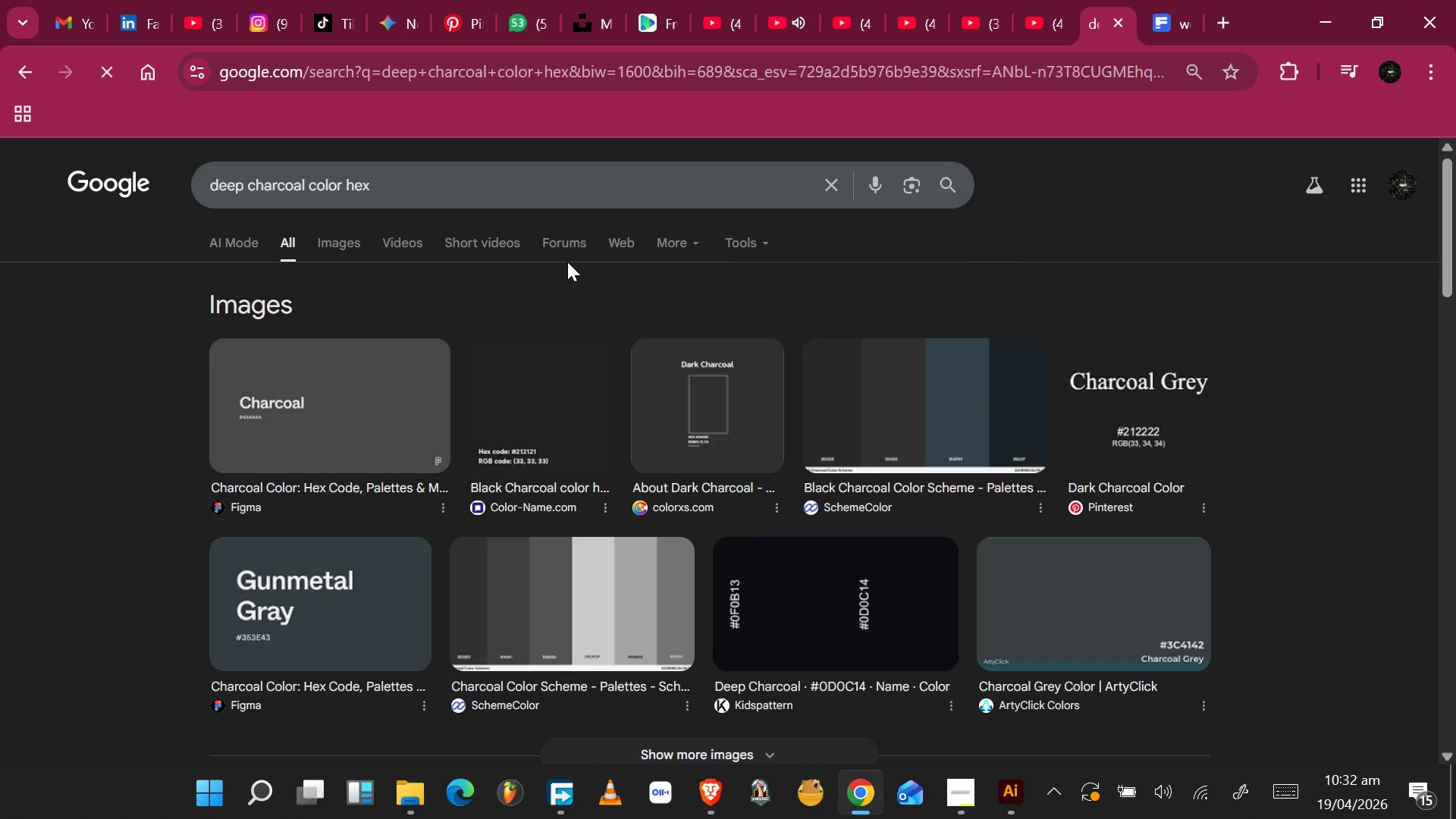 
left_click([726, 420])
 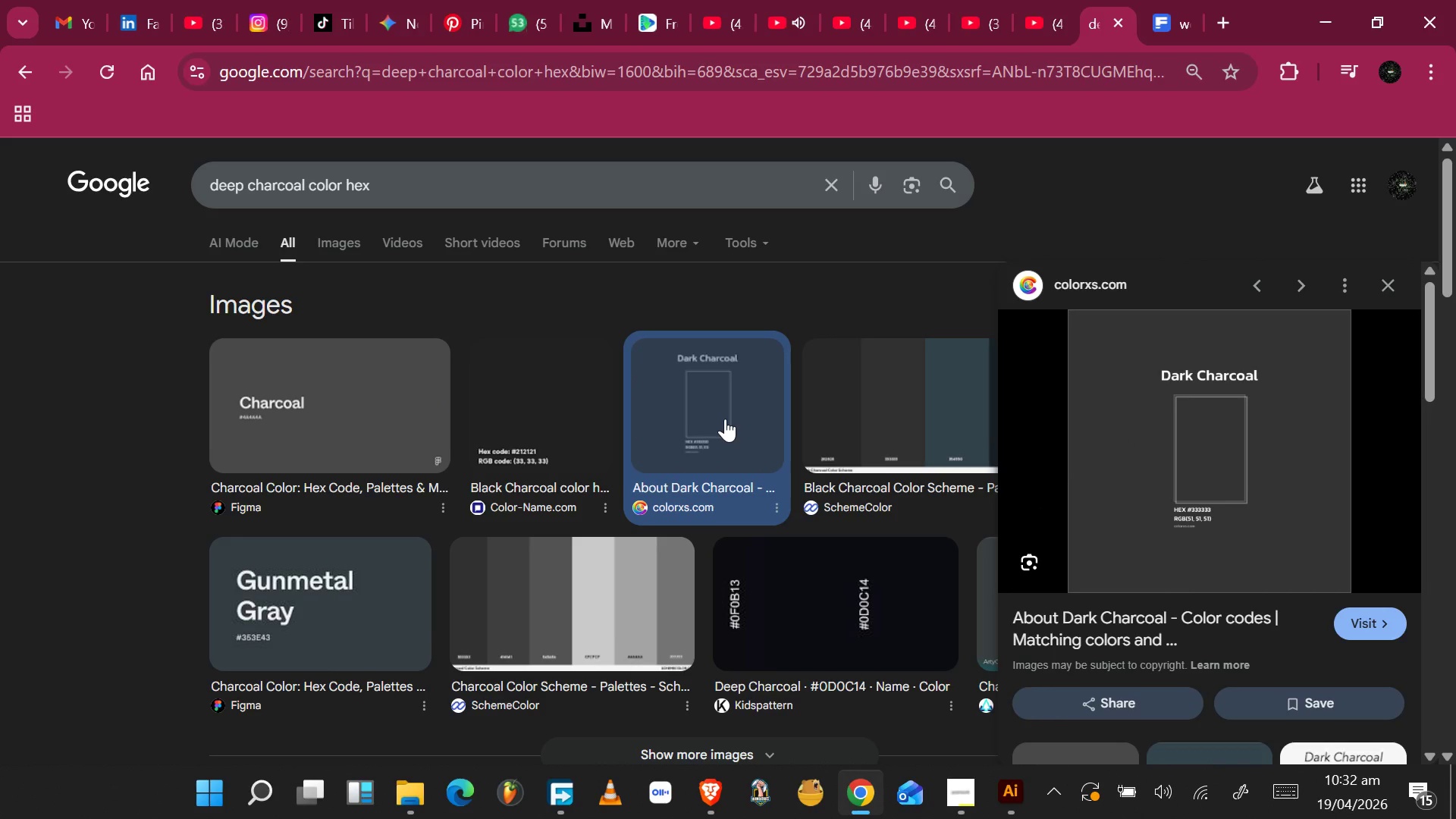 
key(Alt+Tab)
 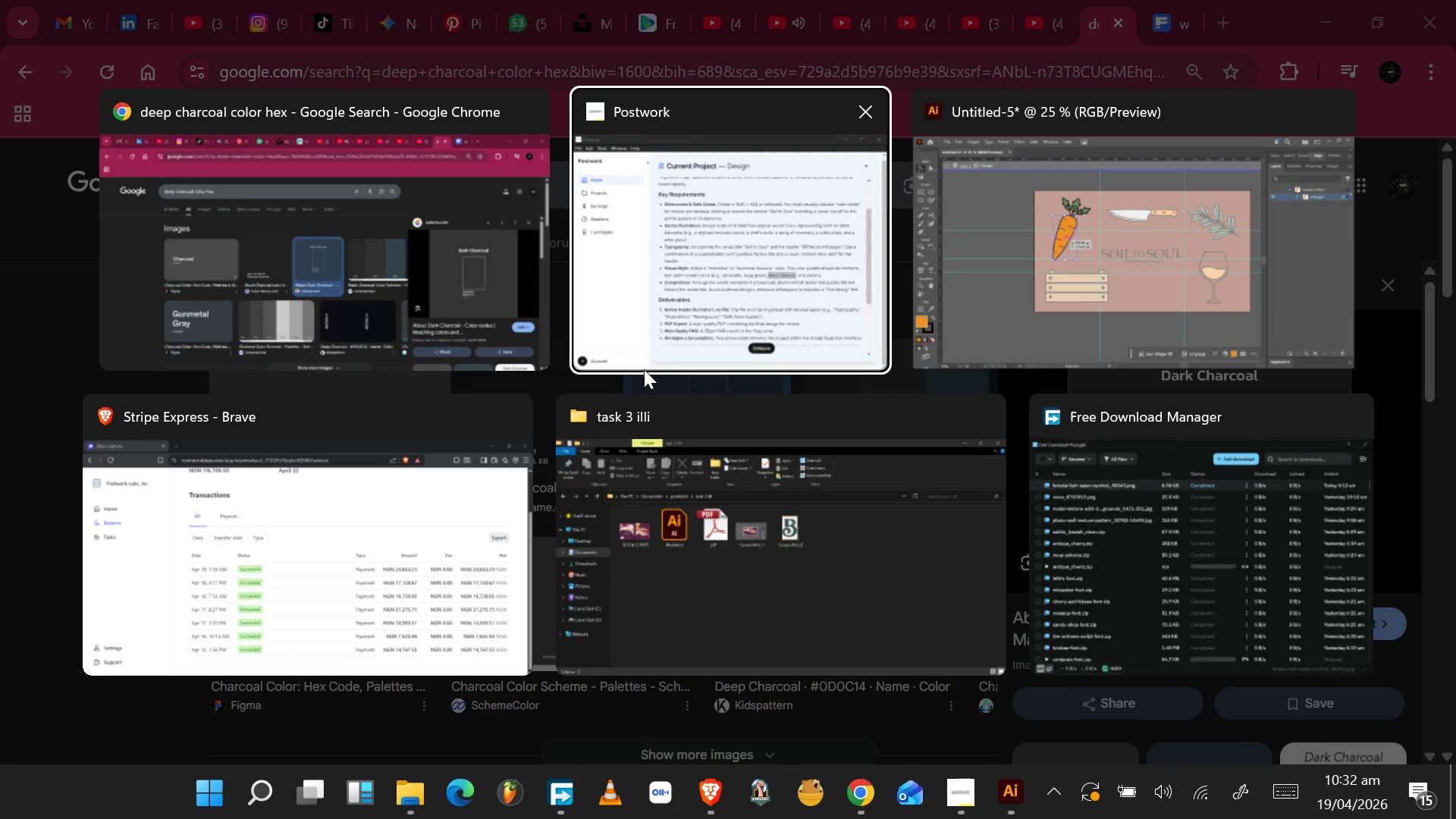 
left_click([787, 569])
 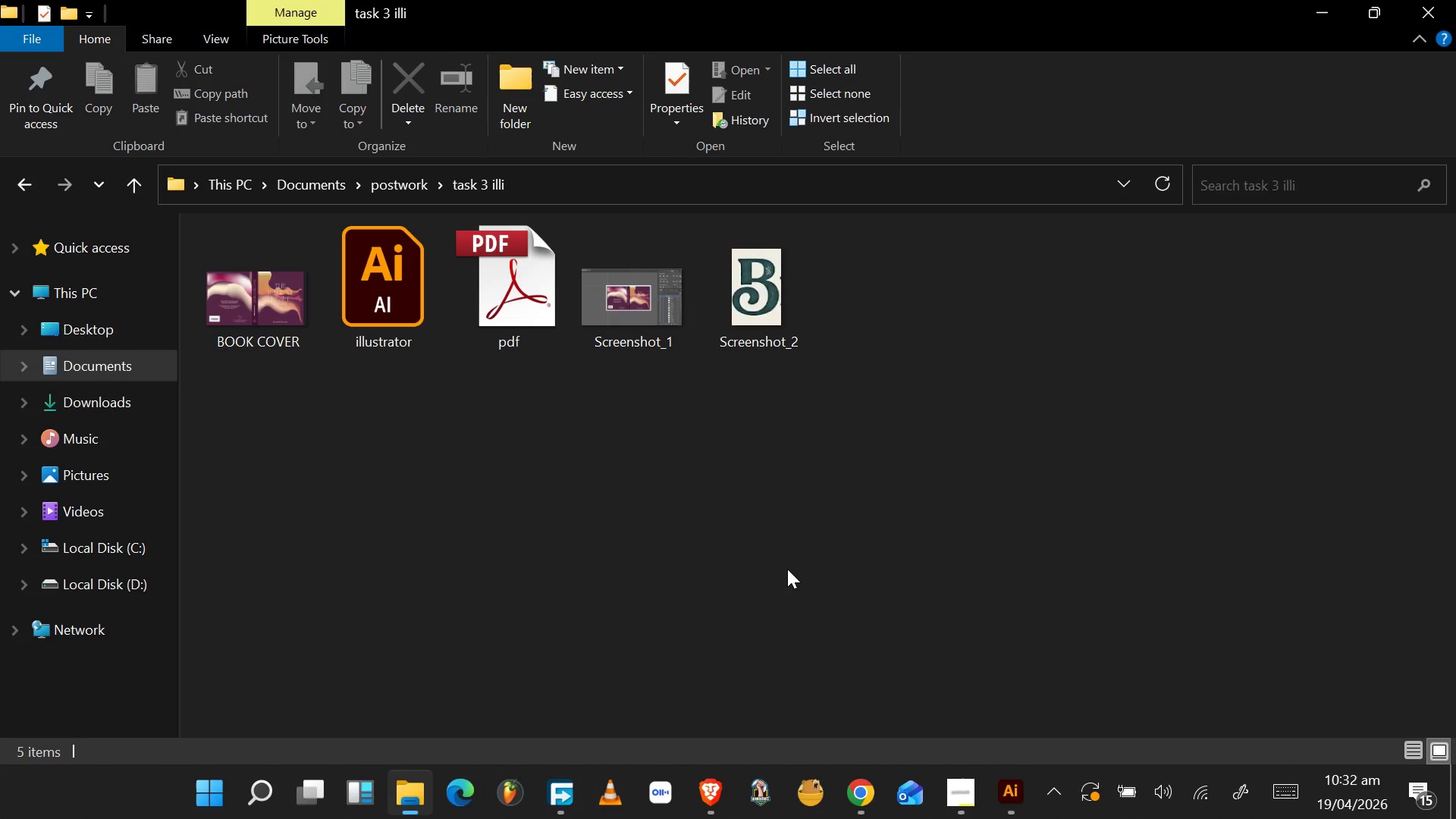 
key(Alt+Tab)
 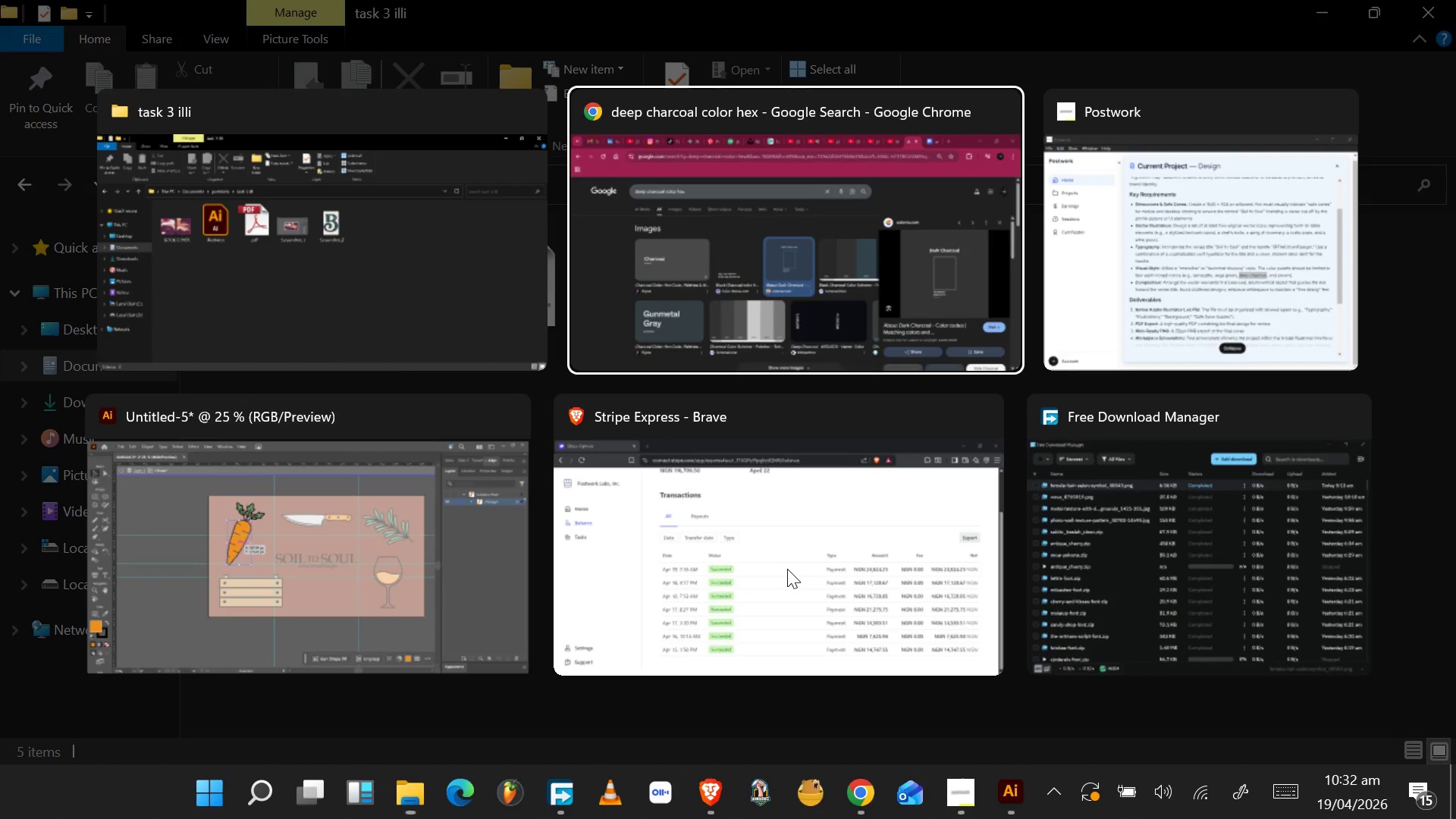 
key(Alt+Tab)
 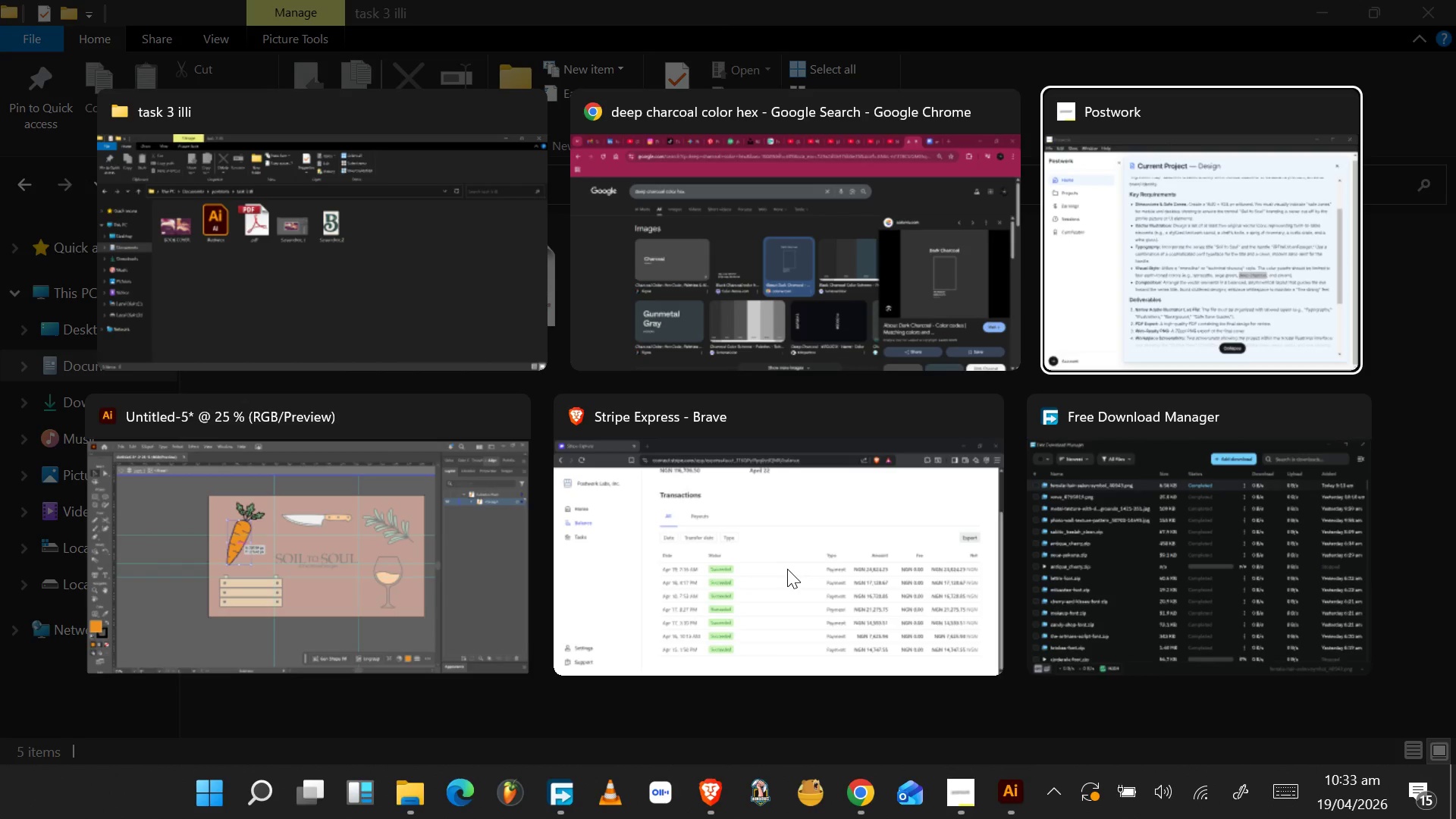 
key(Alt+Tab)
 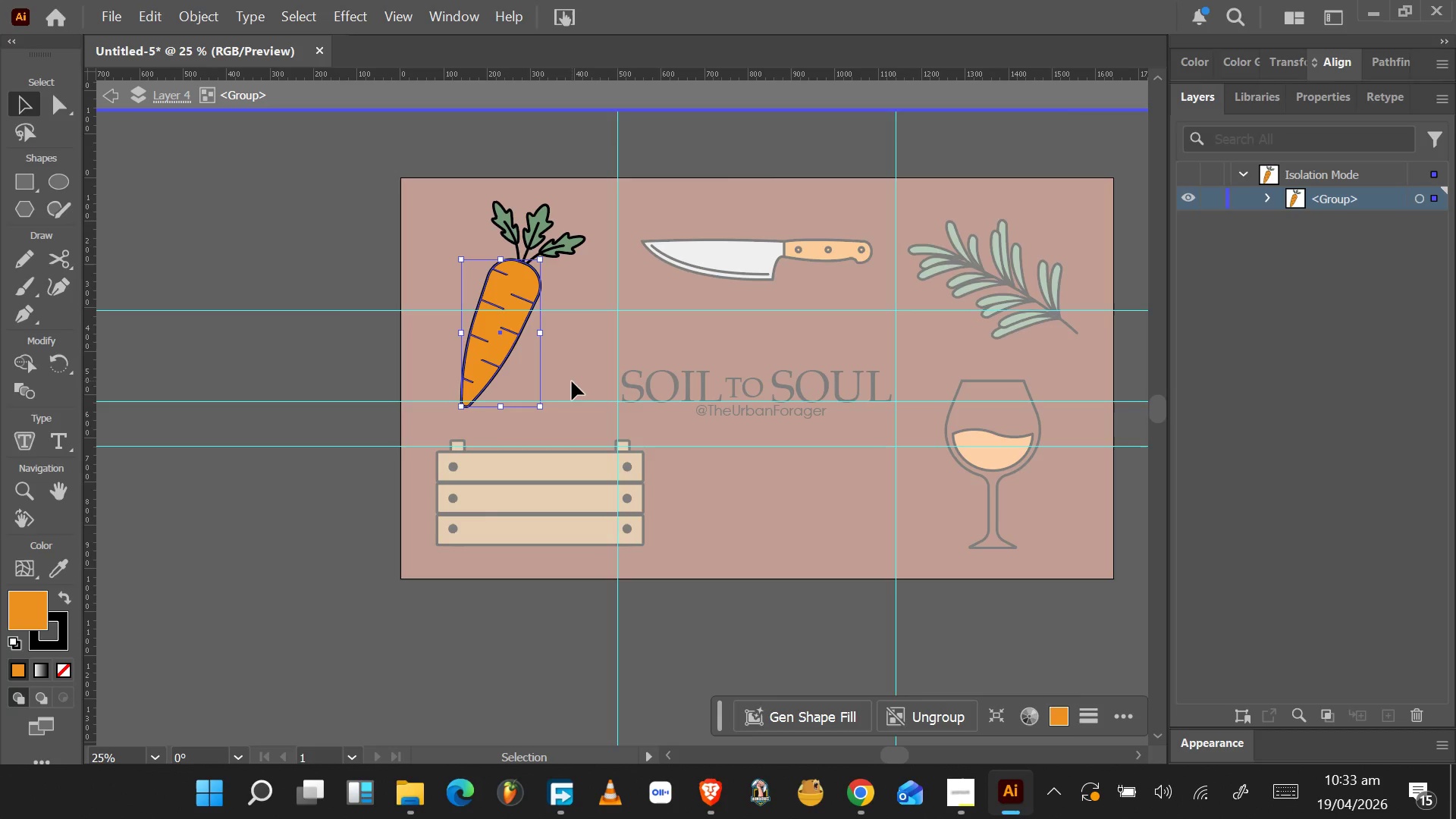 
double_click([560, 378])
 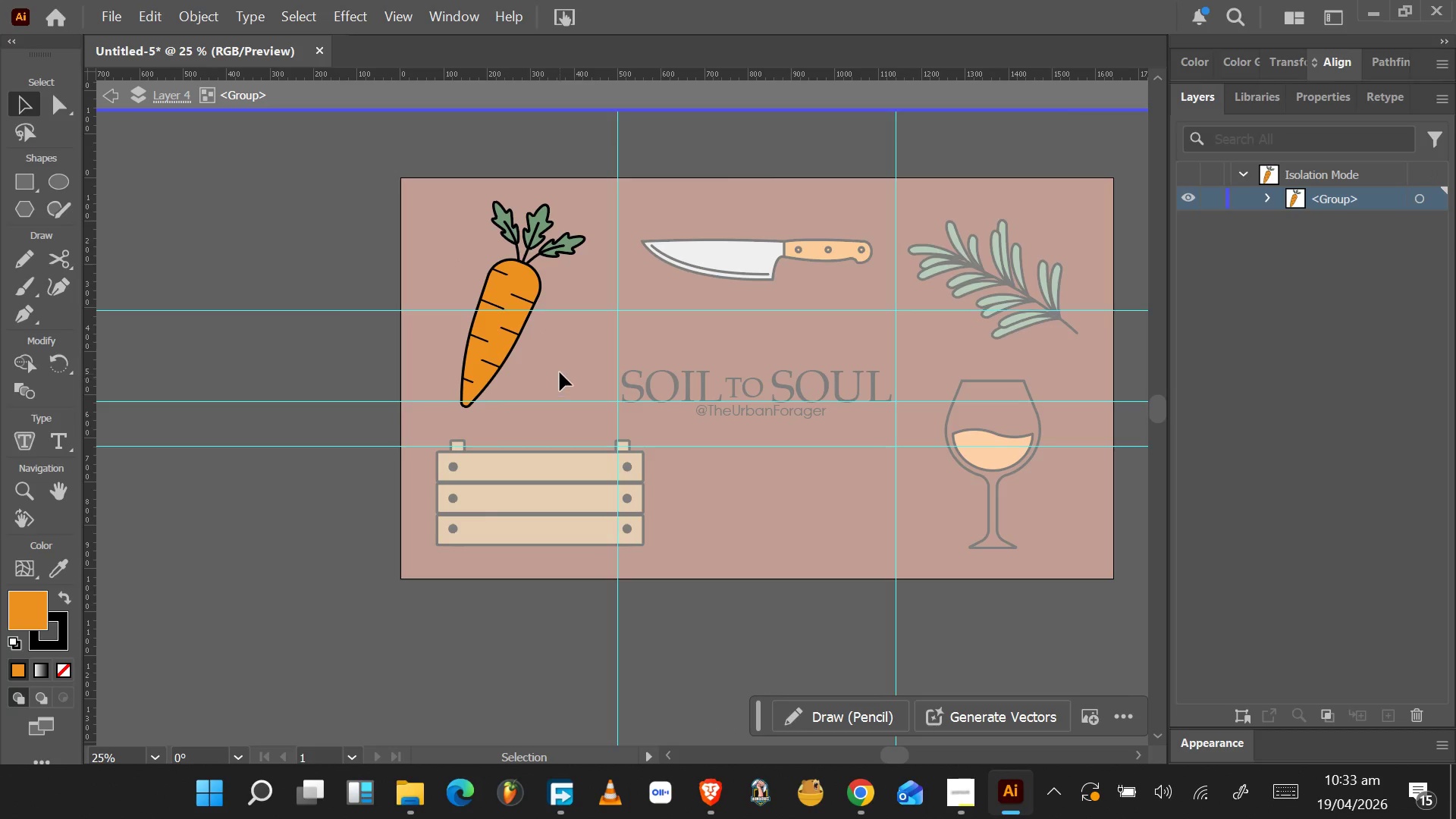 
double_click([560, 372])
 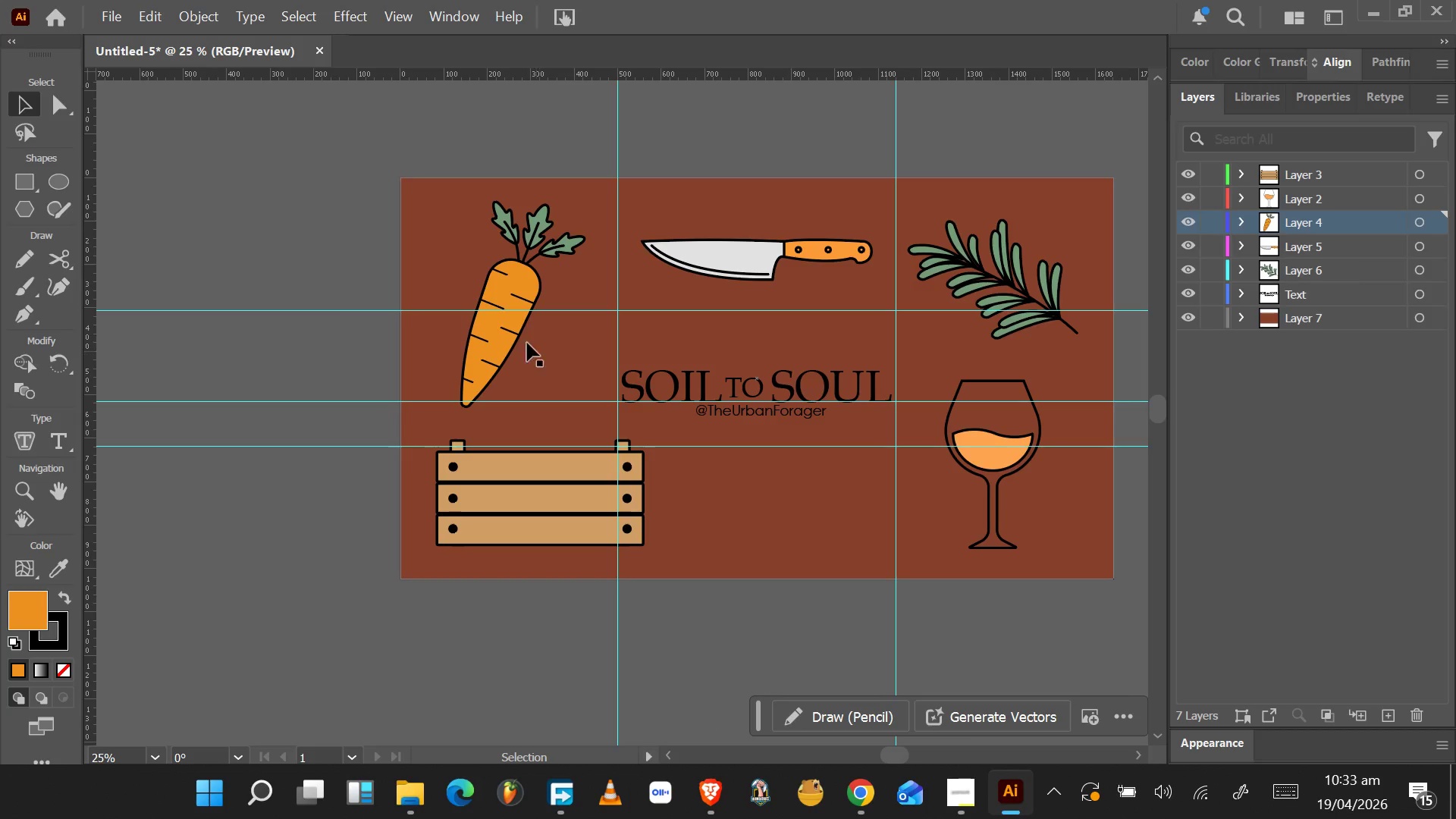 
left_click([501, 326])
 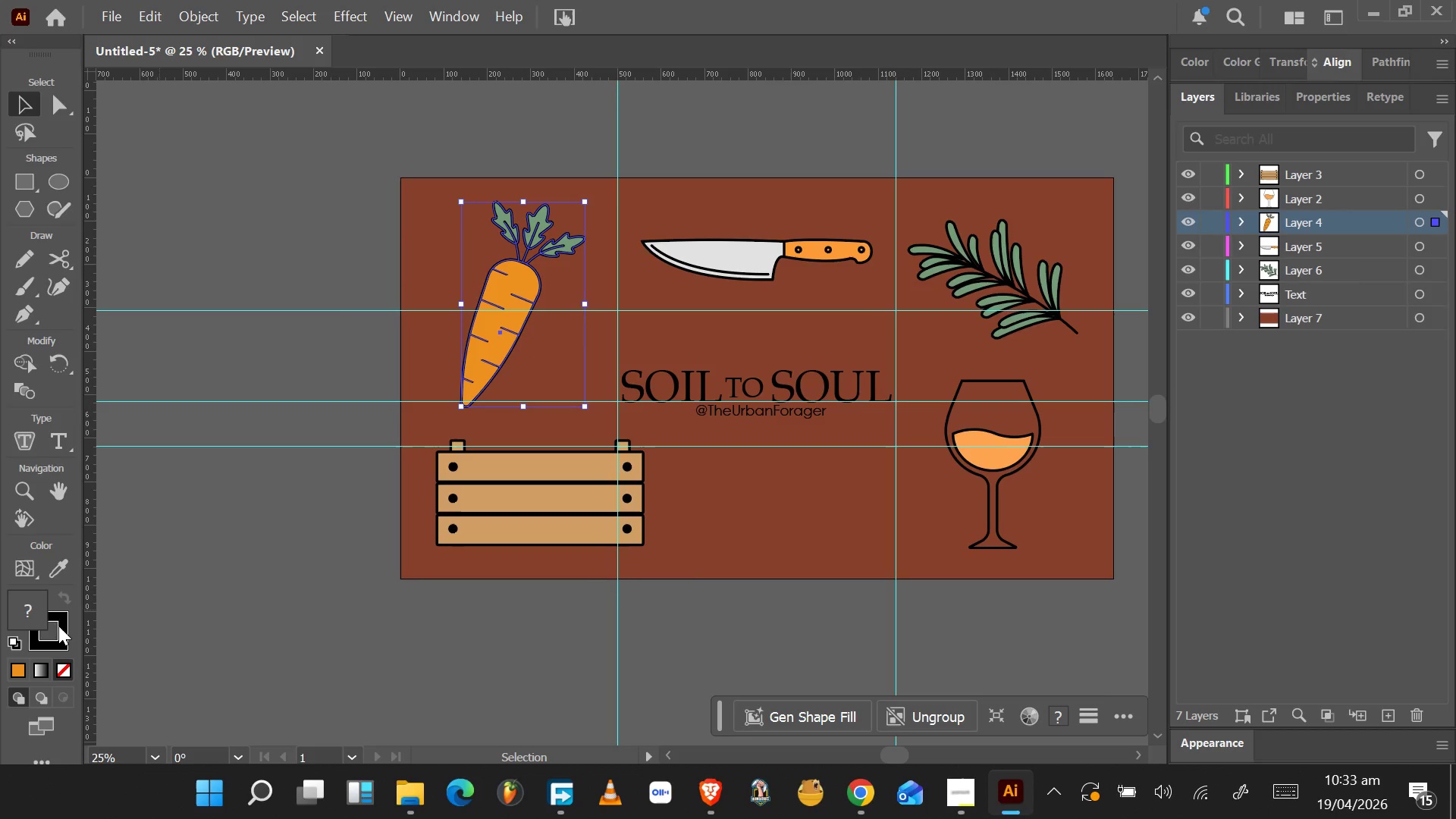 
double_click([62, 625])
 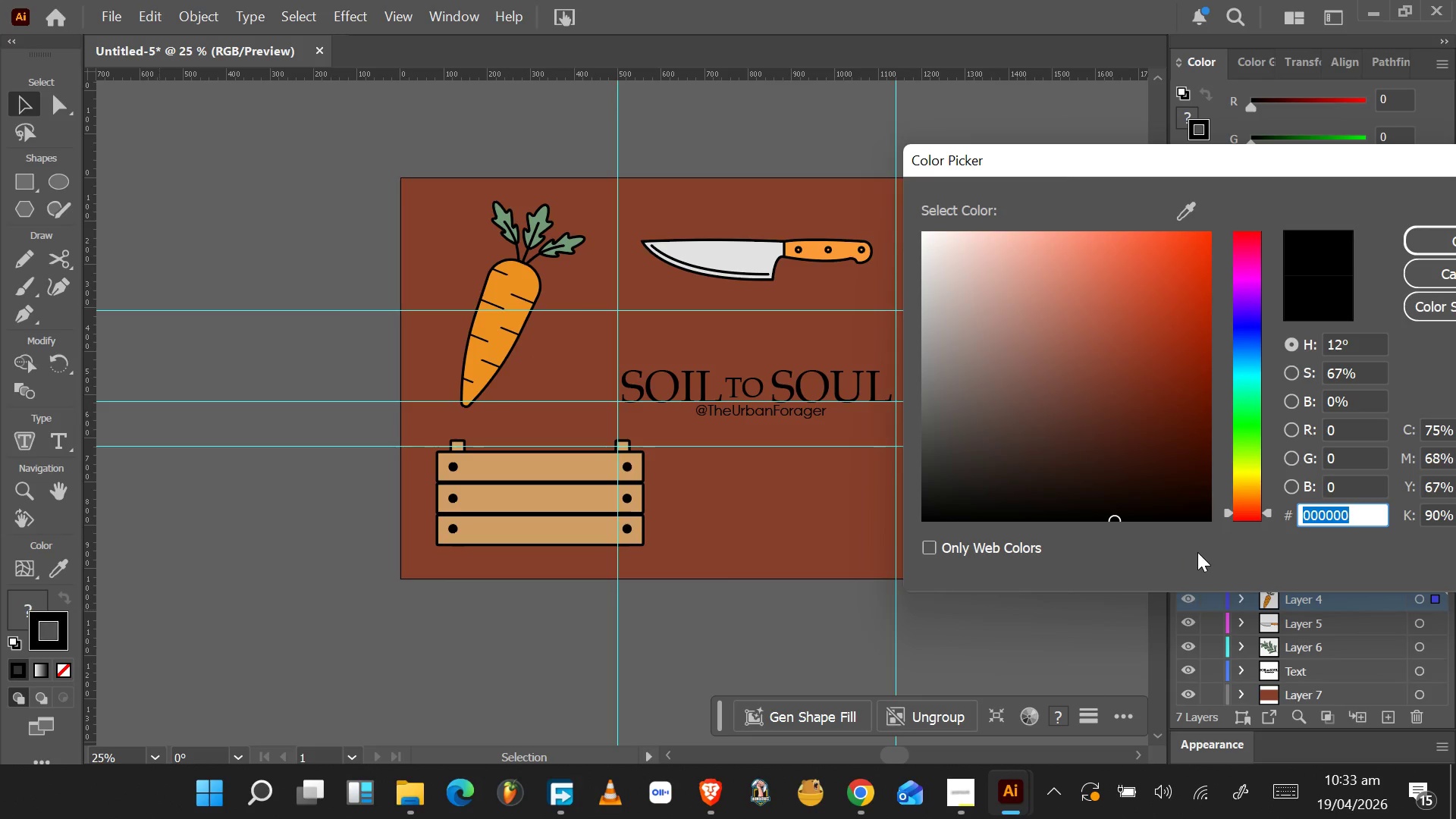 
type(33333)
 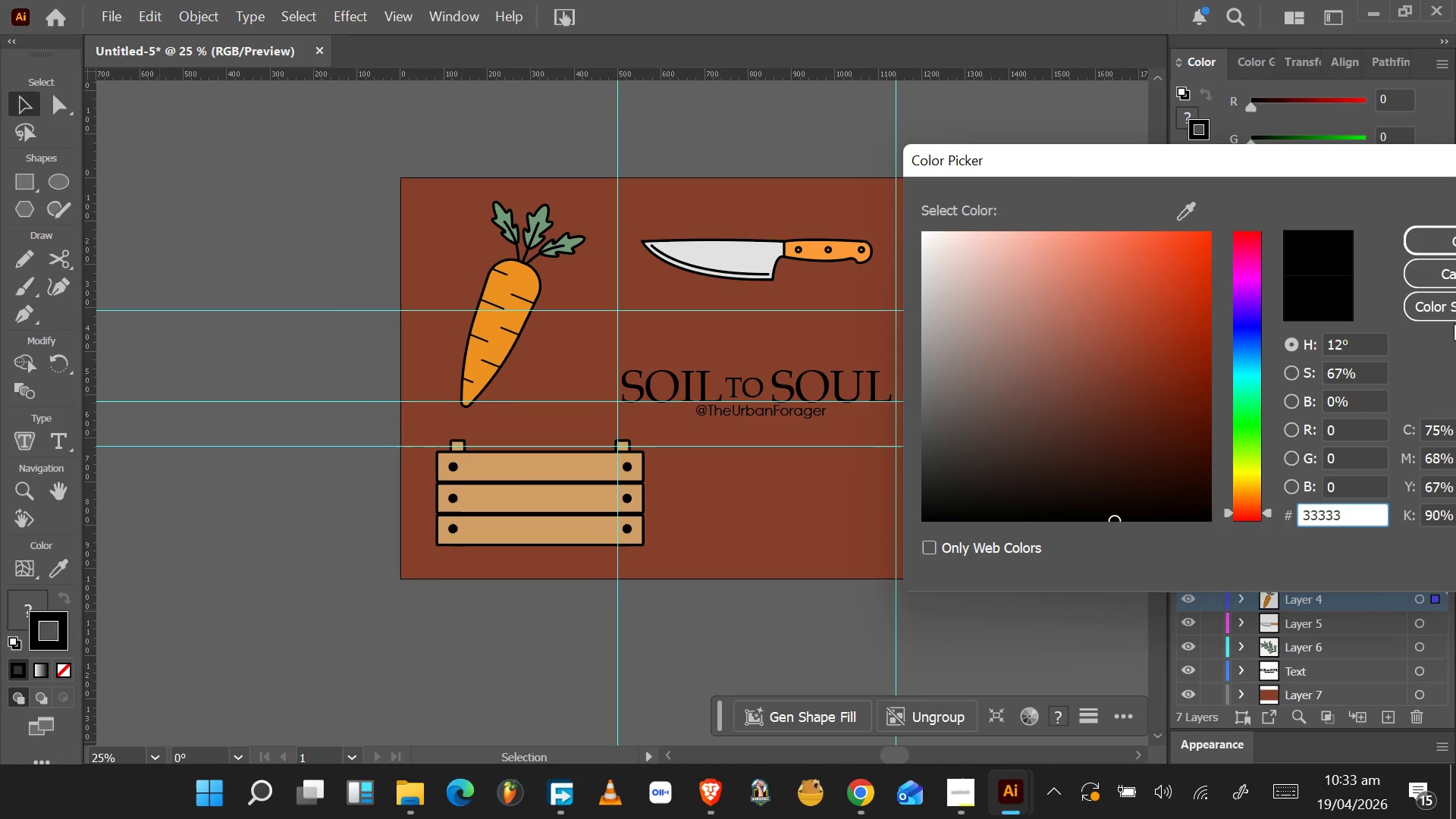 
key(3)
 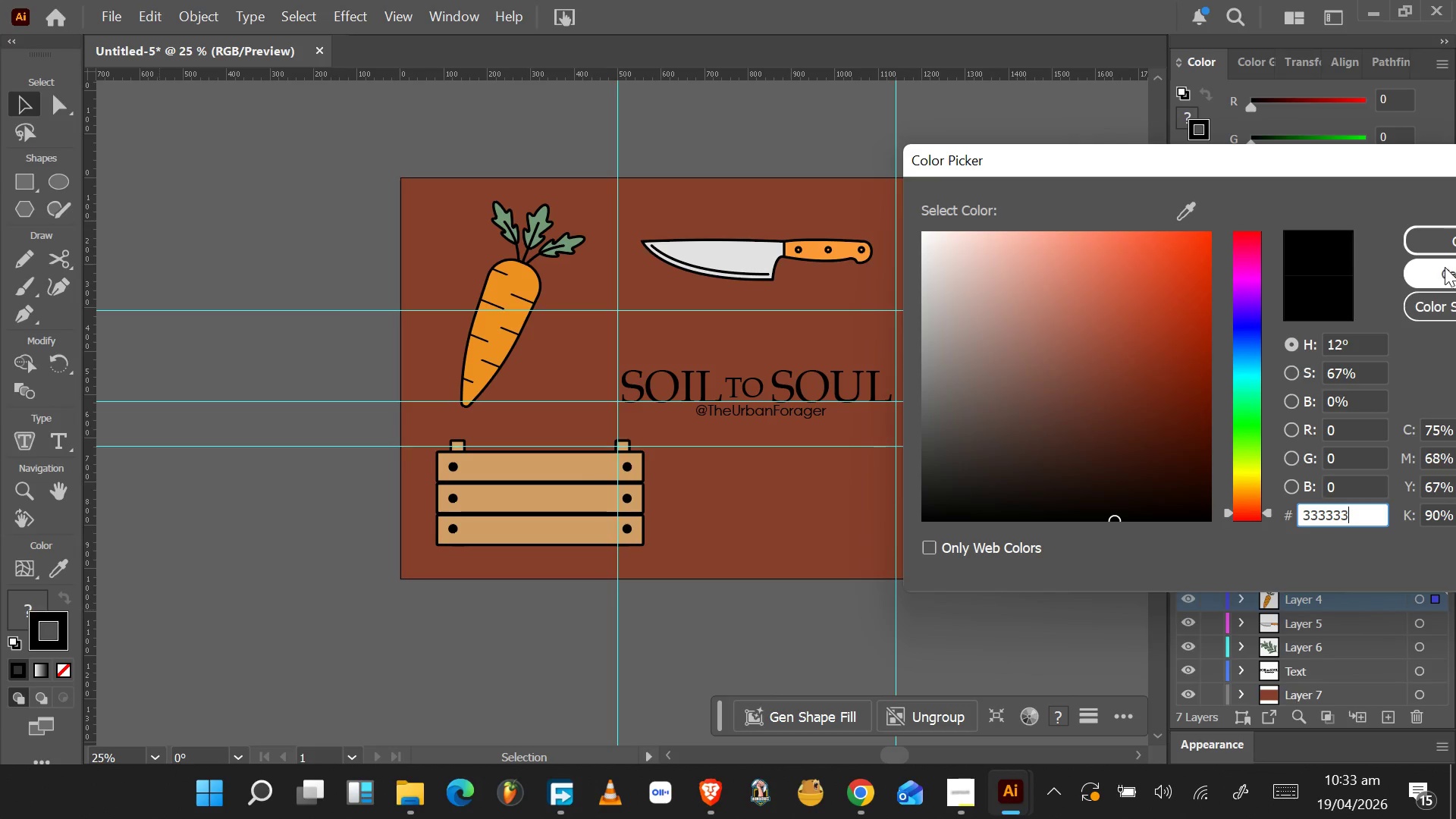 
left_click([1452, 245])
 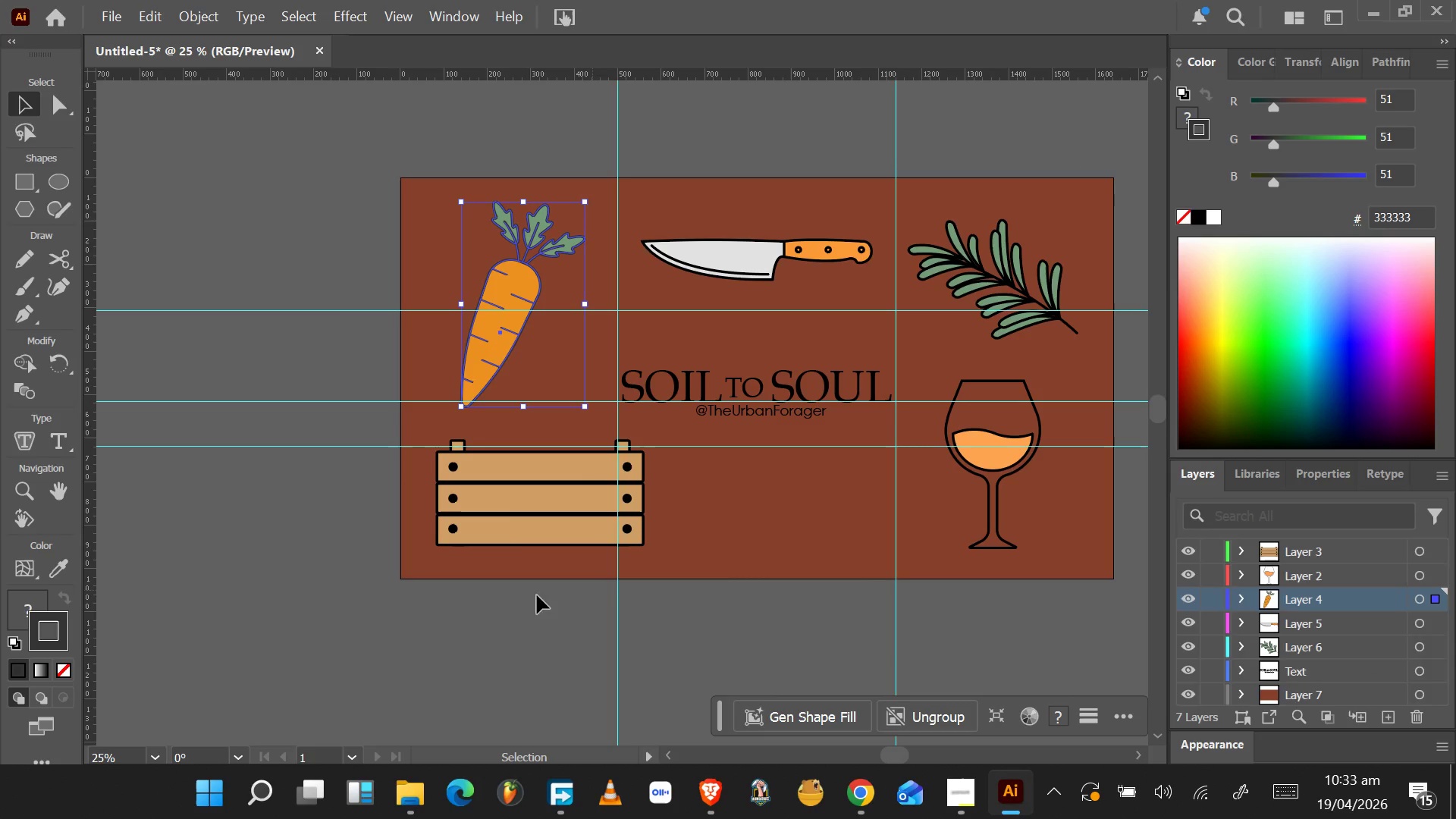 
left_click([520, 490])
 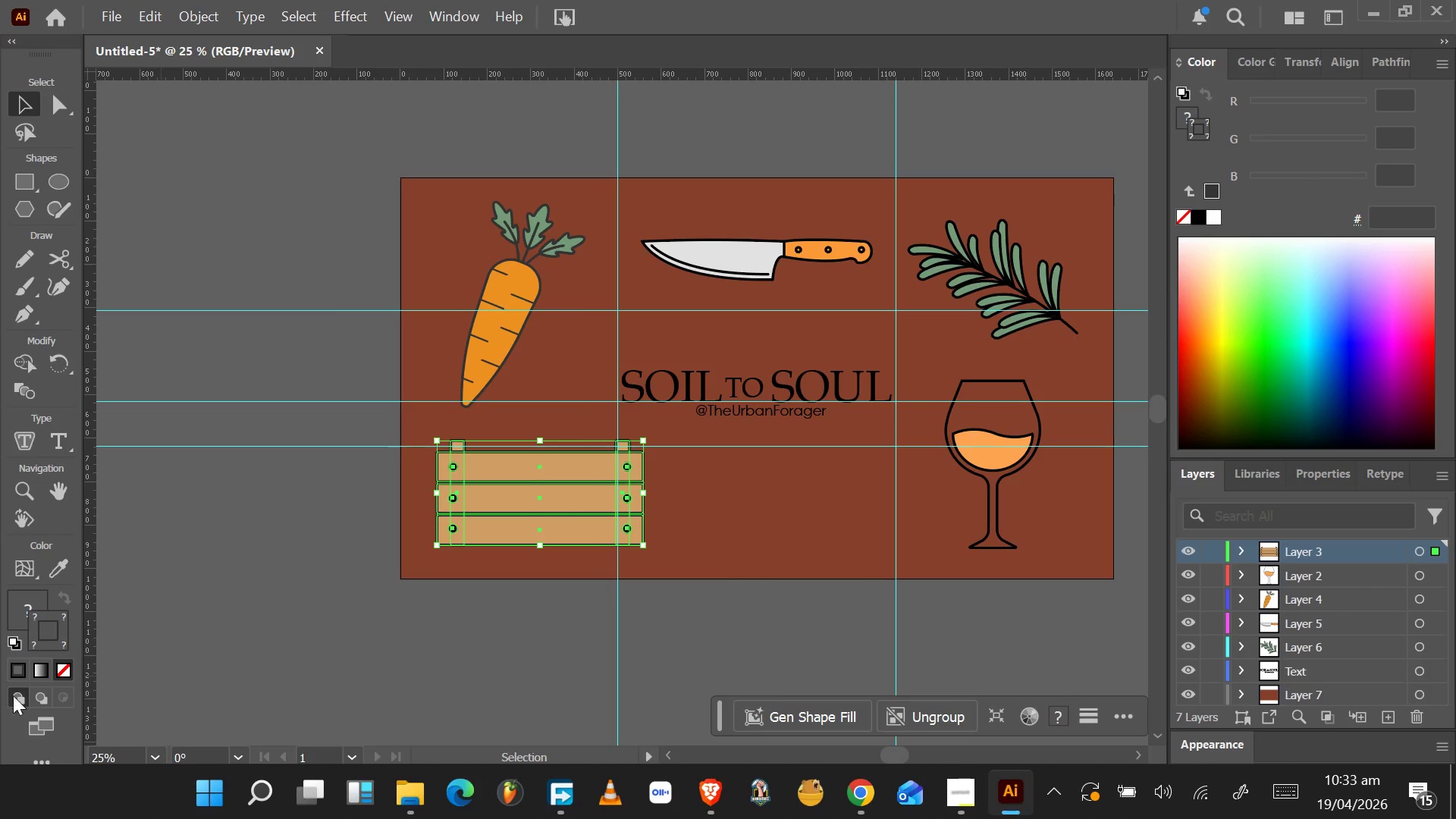 
left_click([62, 674])
 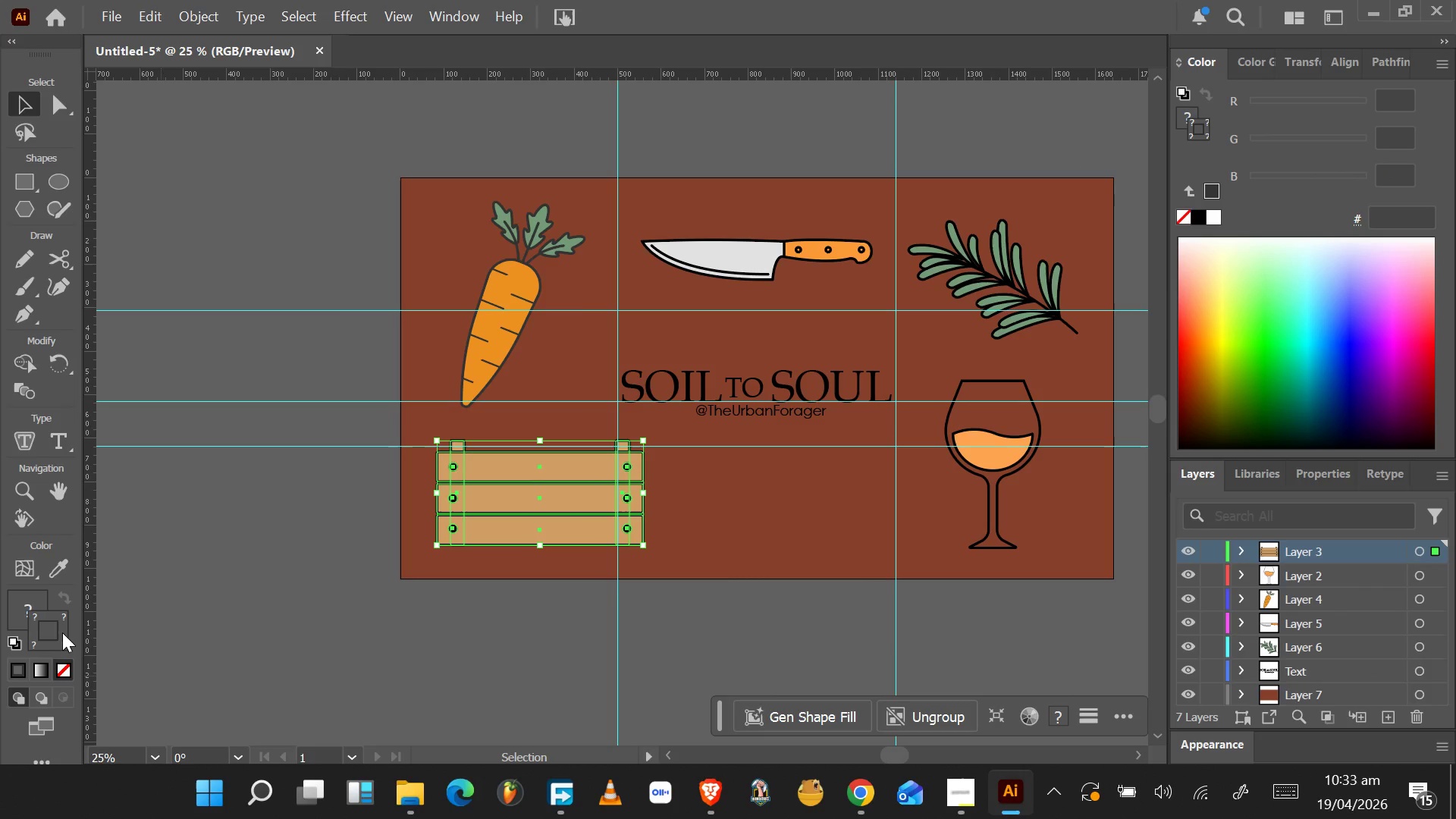 
double_click([63, 631])
 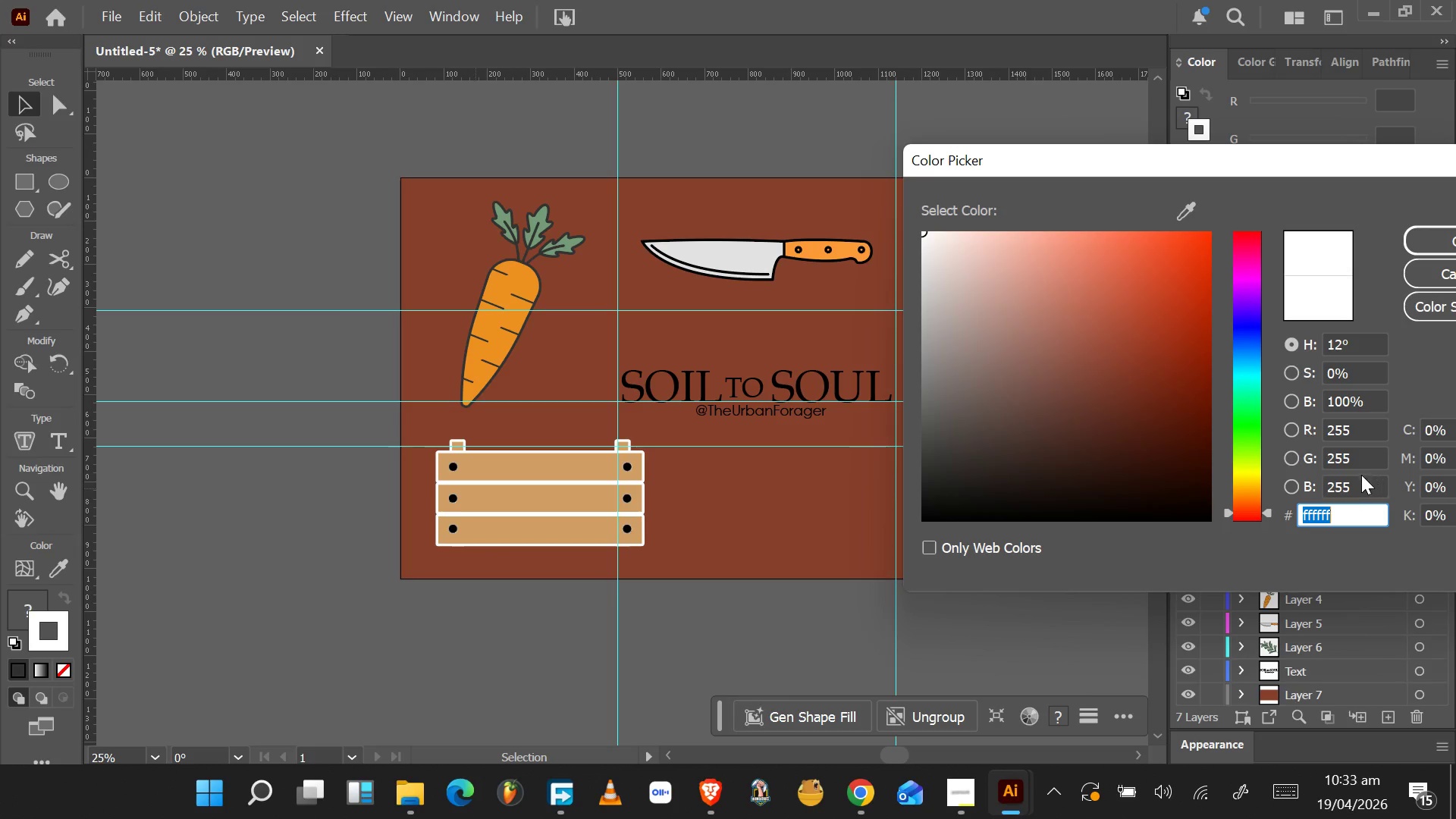 
type(333333)
 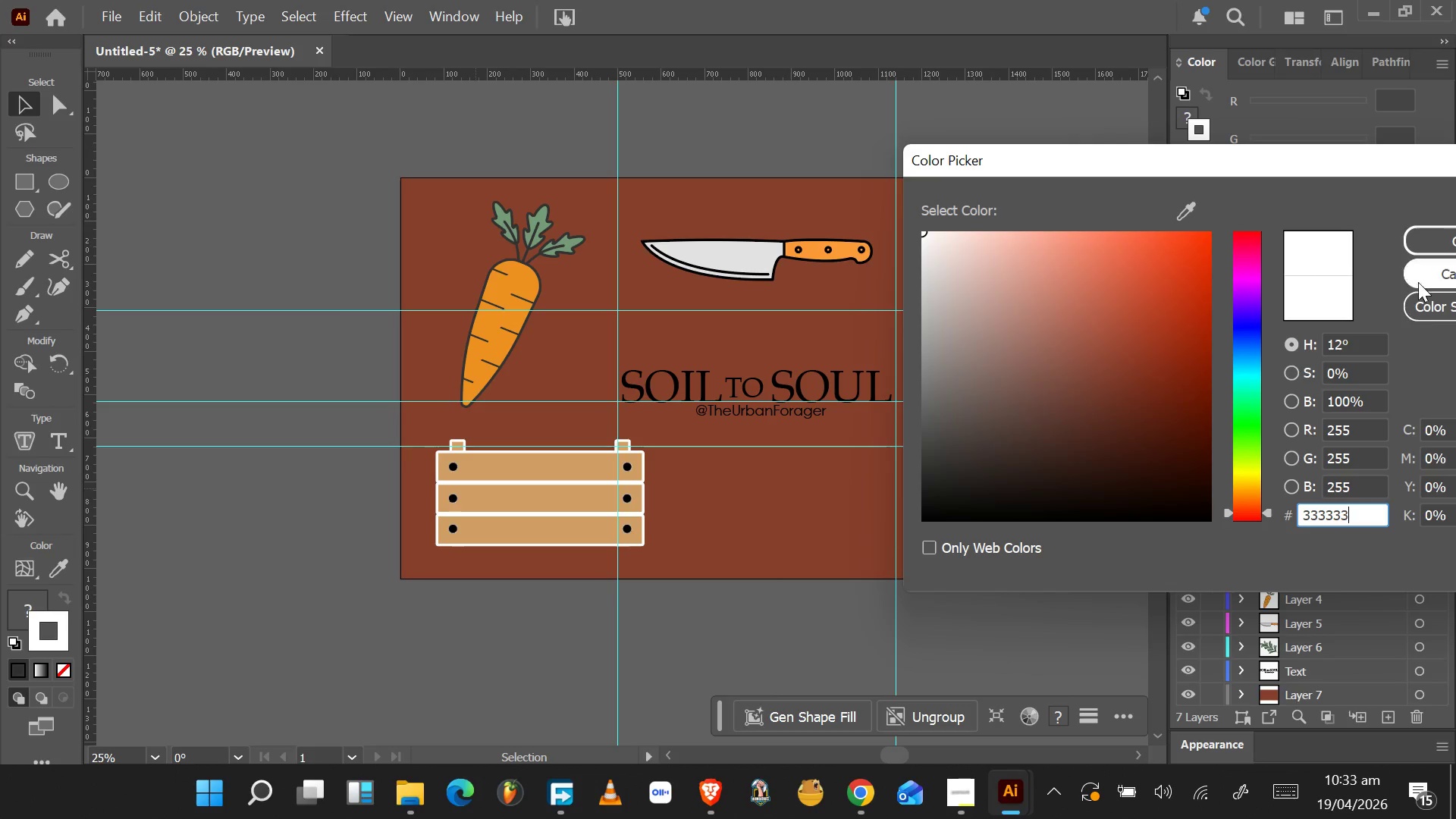 
left_click([1436, 233])
 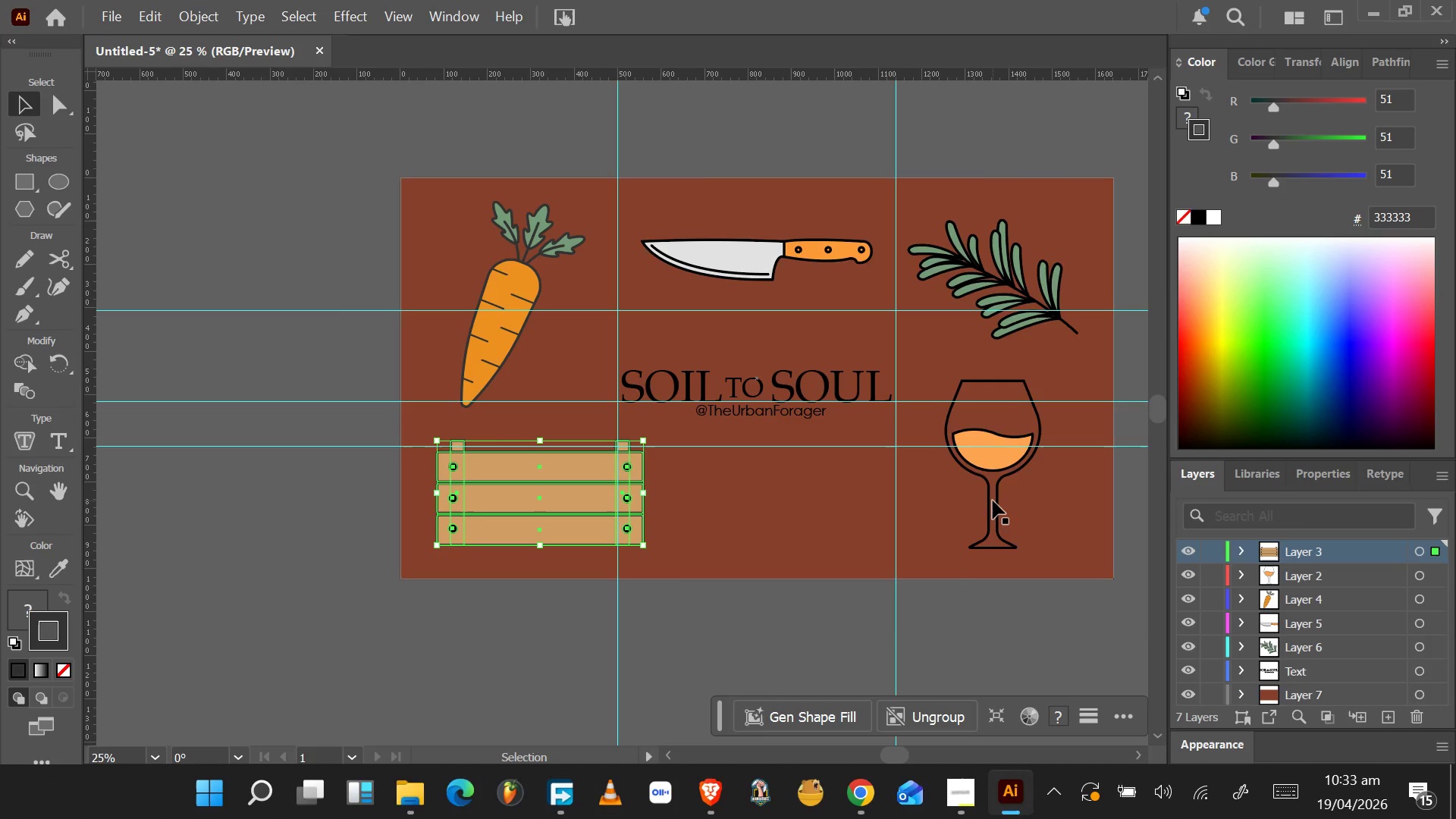 
left_click([998, 503])
 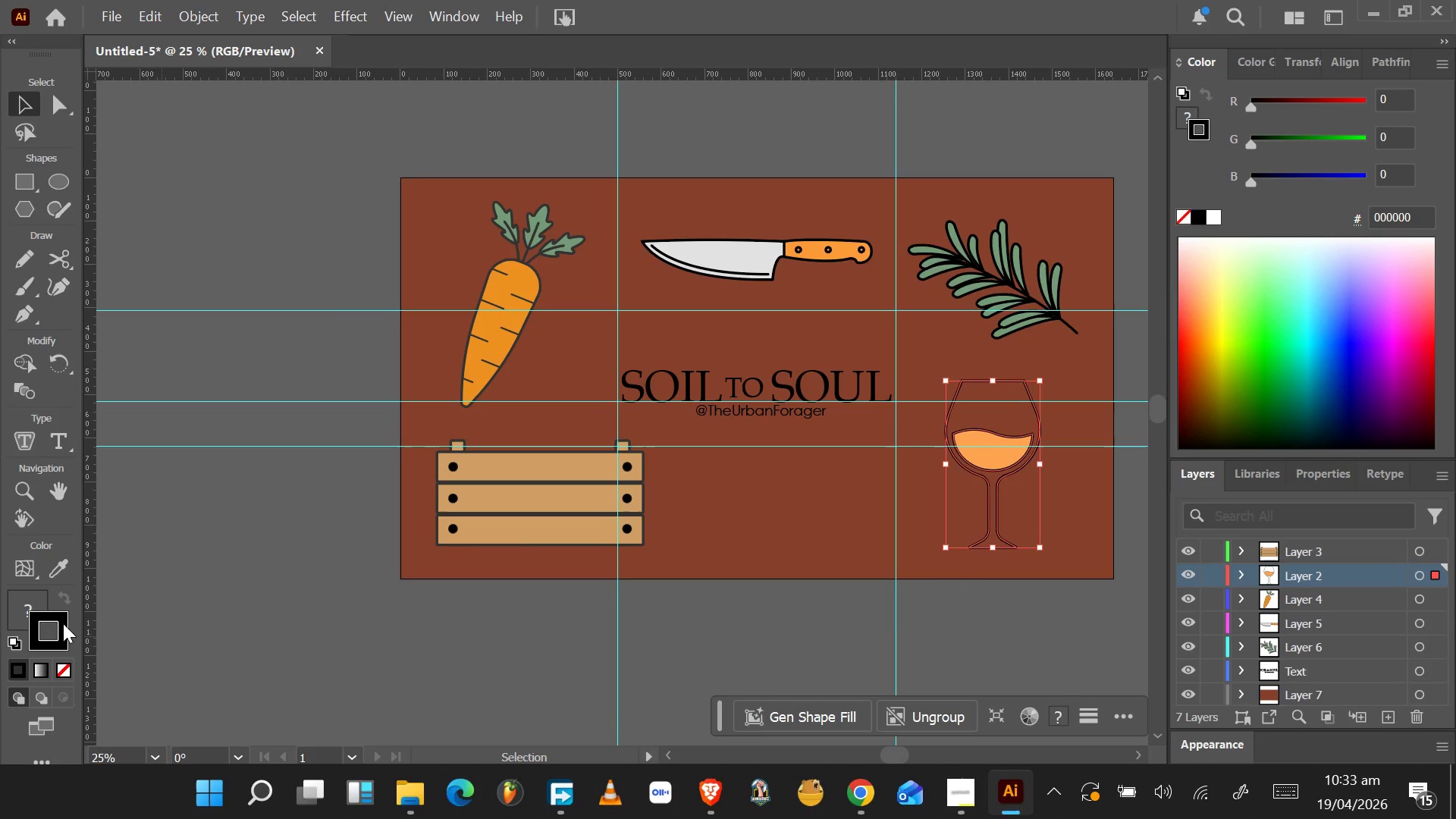 
double_click([60, 623])
 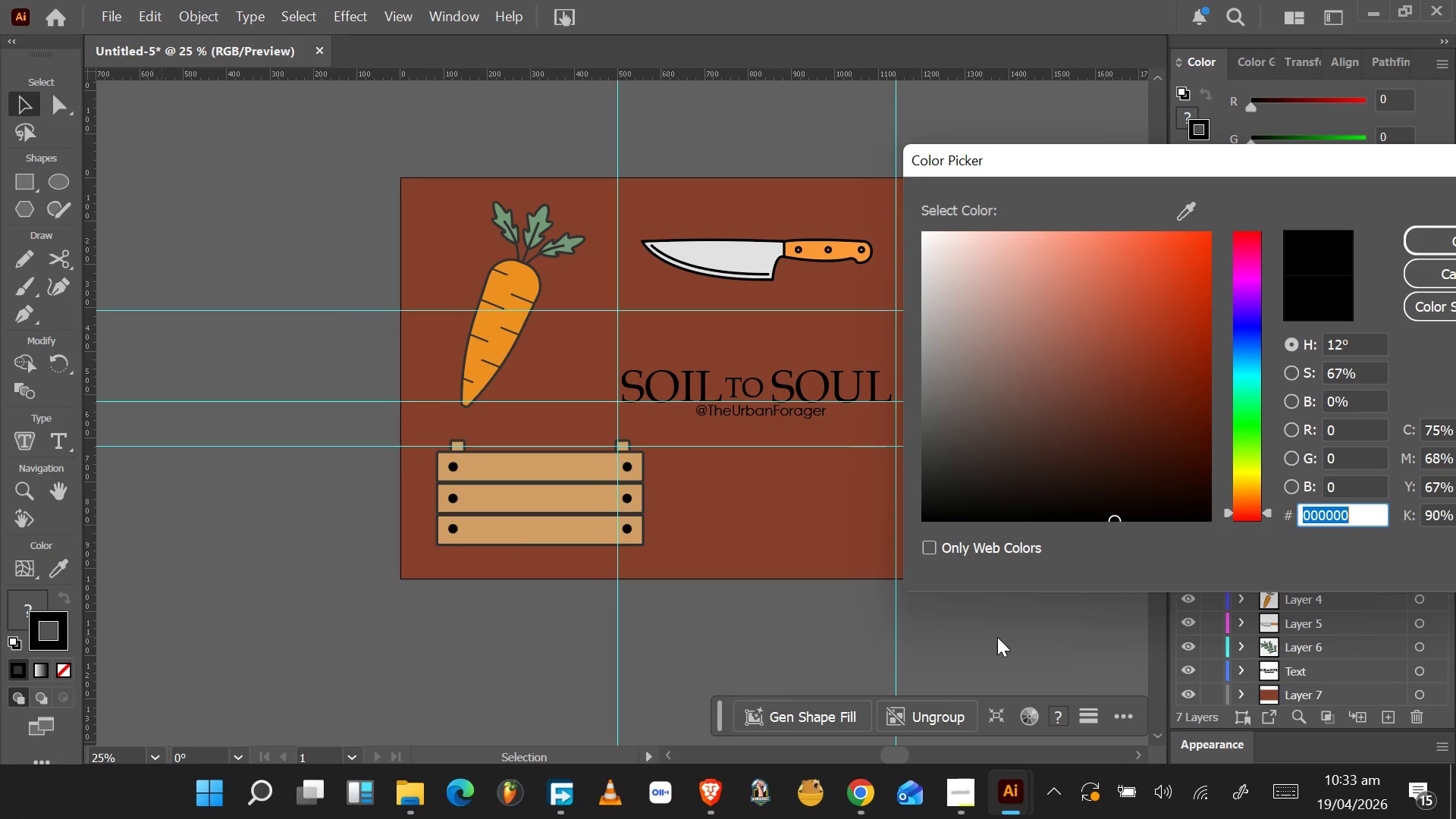 
type(333333)
 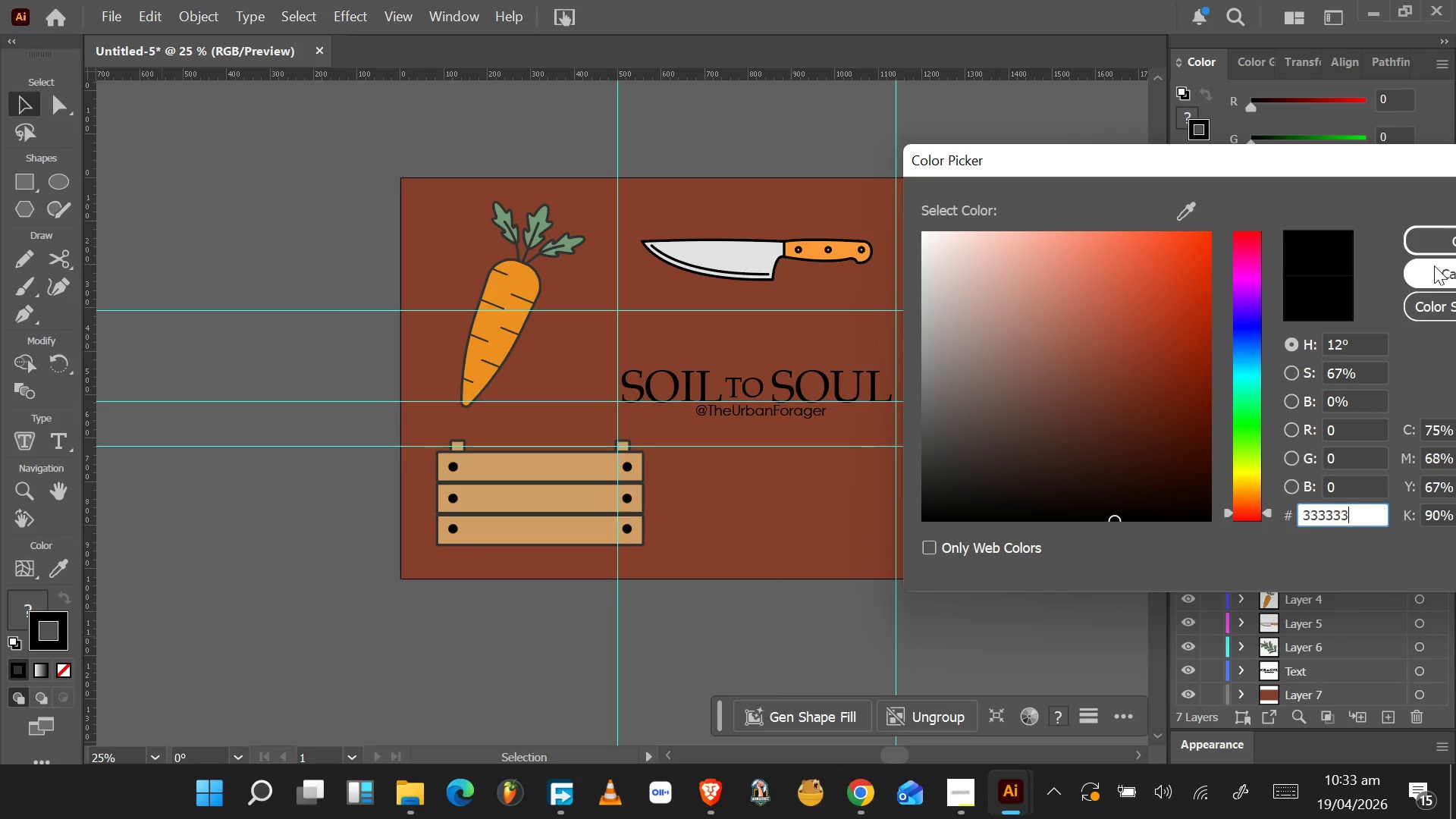 
left_click([1437, 249])
 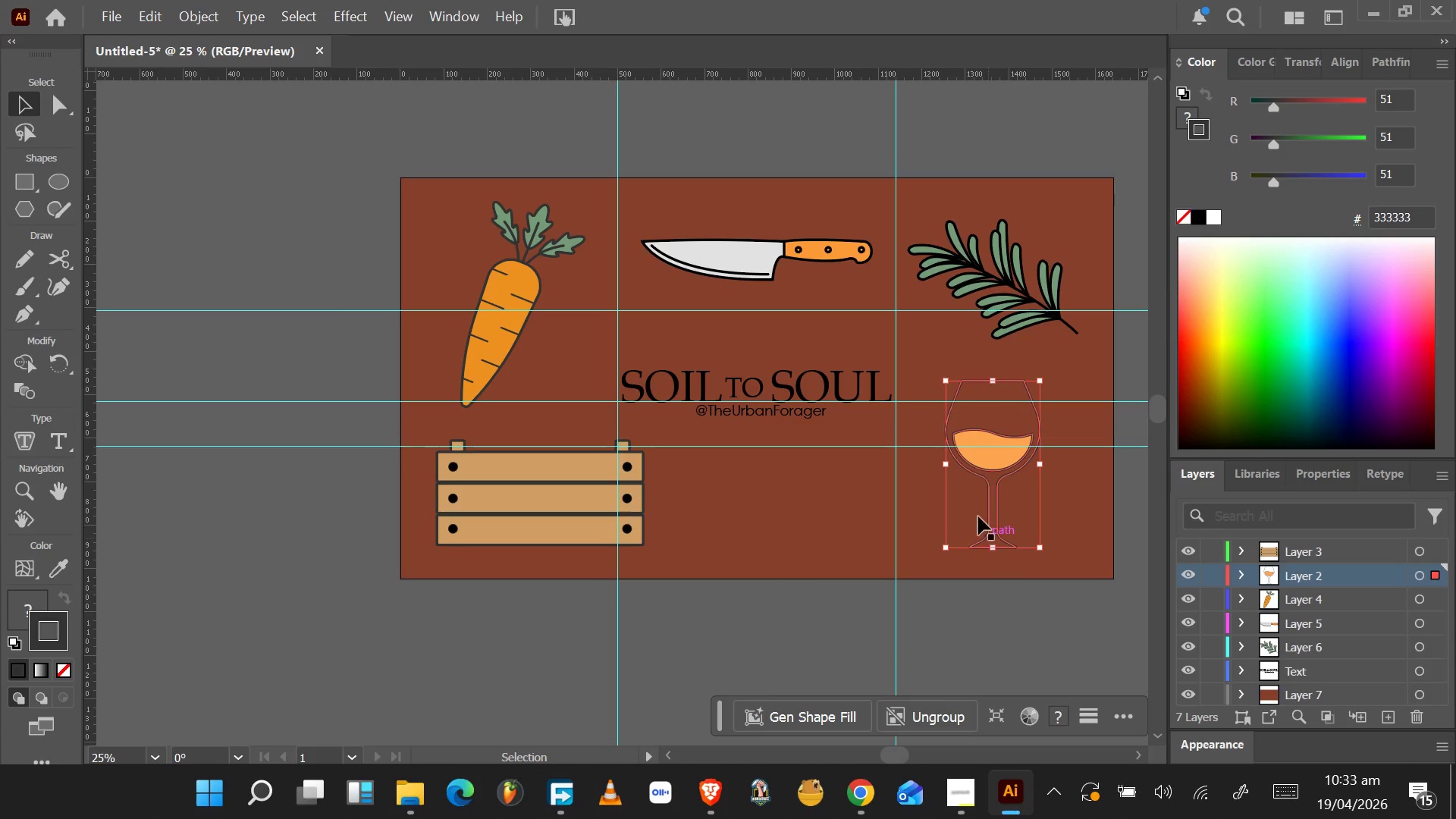 
left_click([879, 616])
 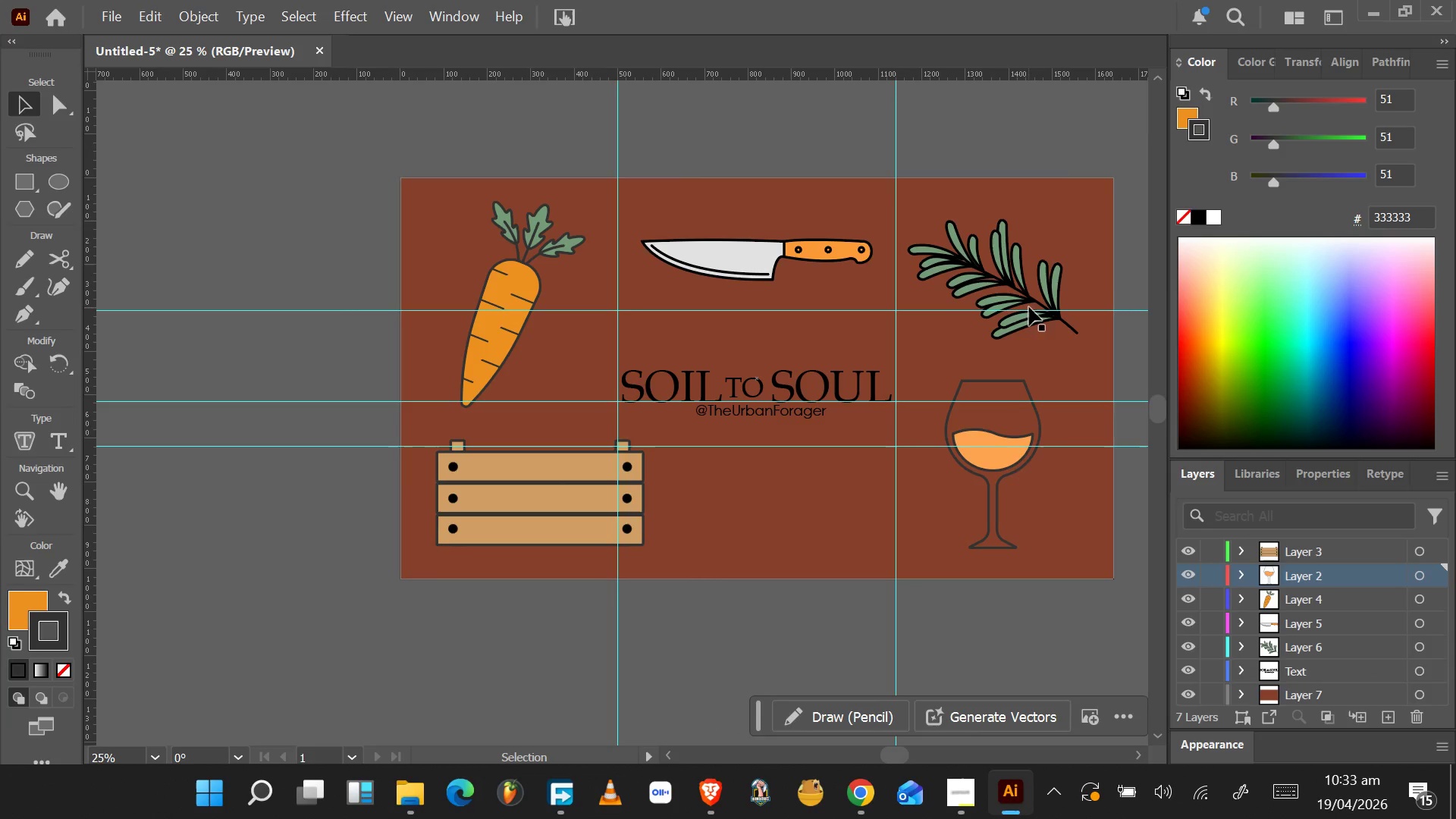 
left_click([1038, 300])
 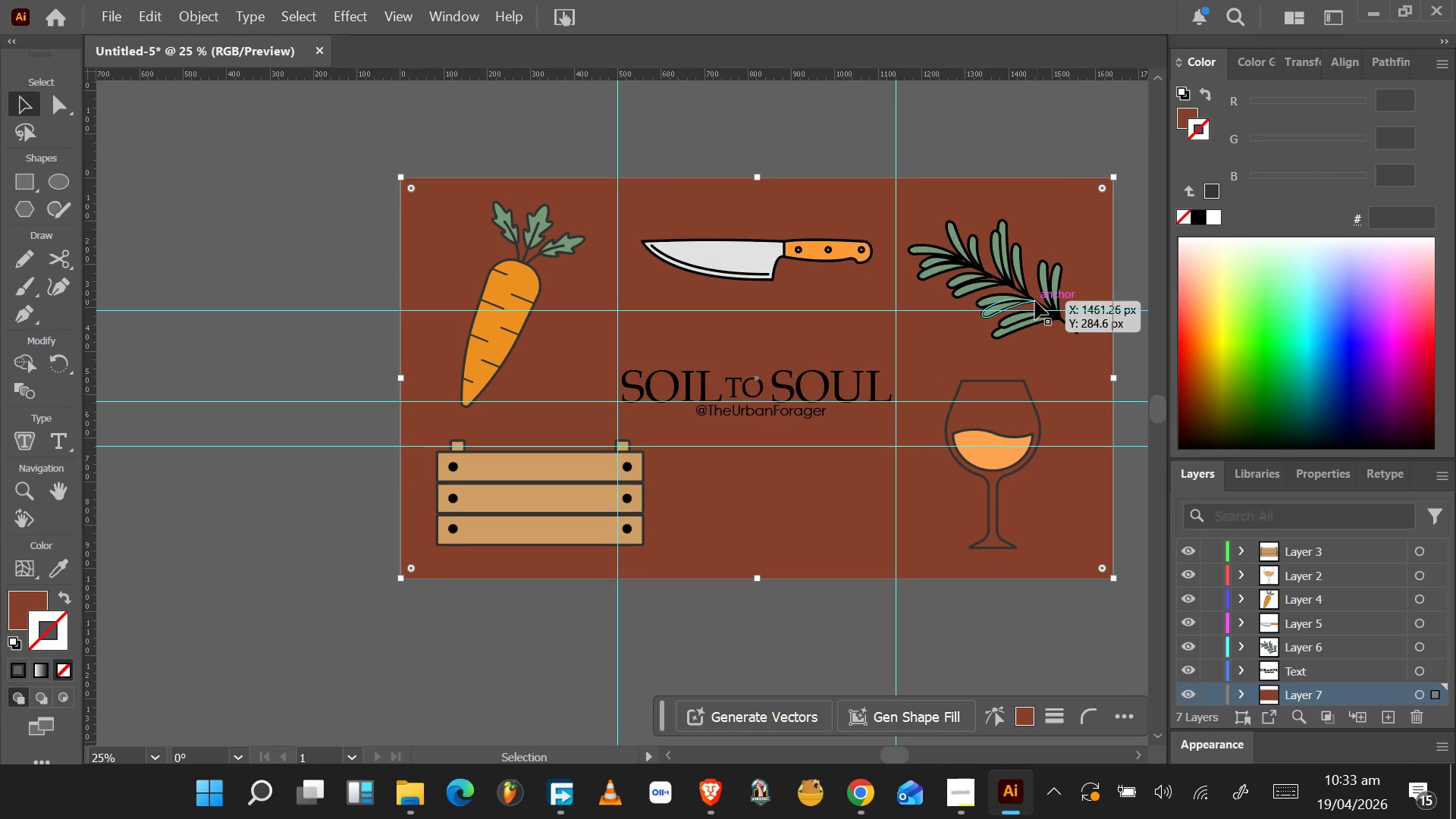 
left_click([1035, 301])
 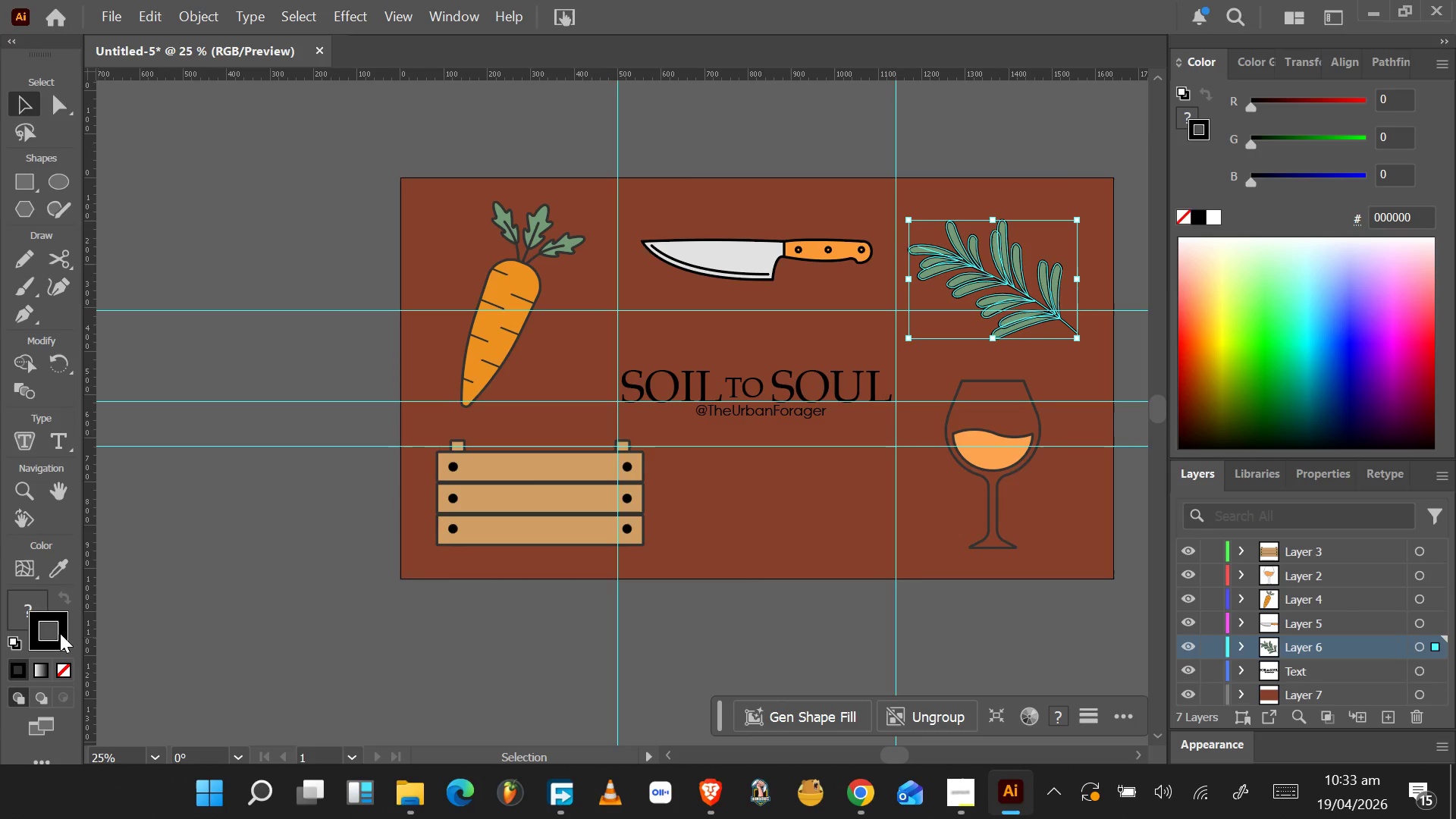 
double_click([60, 633])
 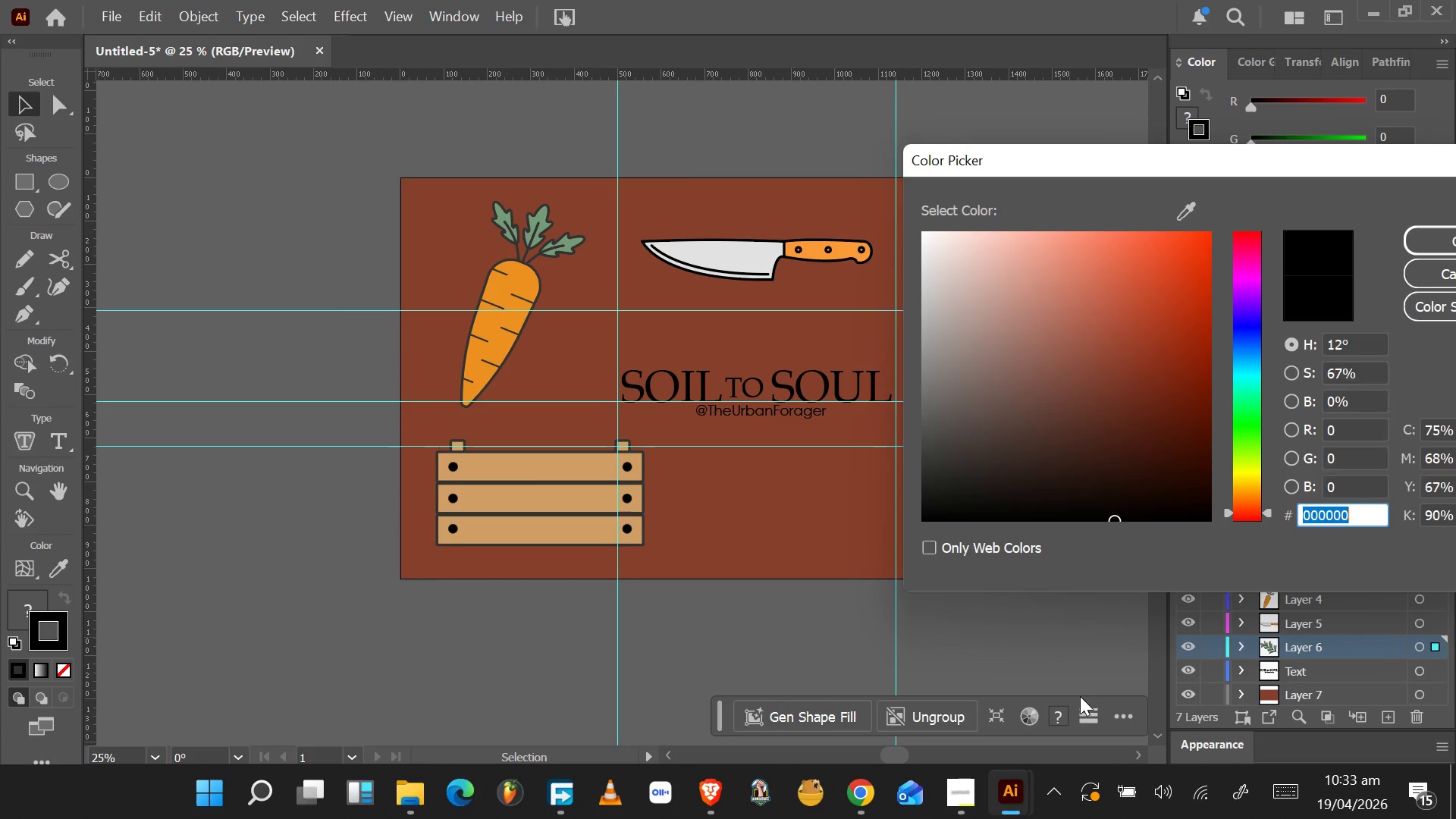 
type(333333)
 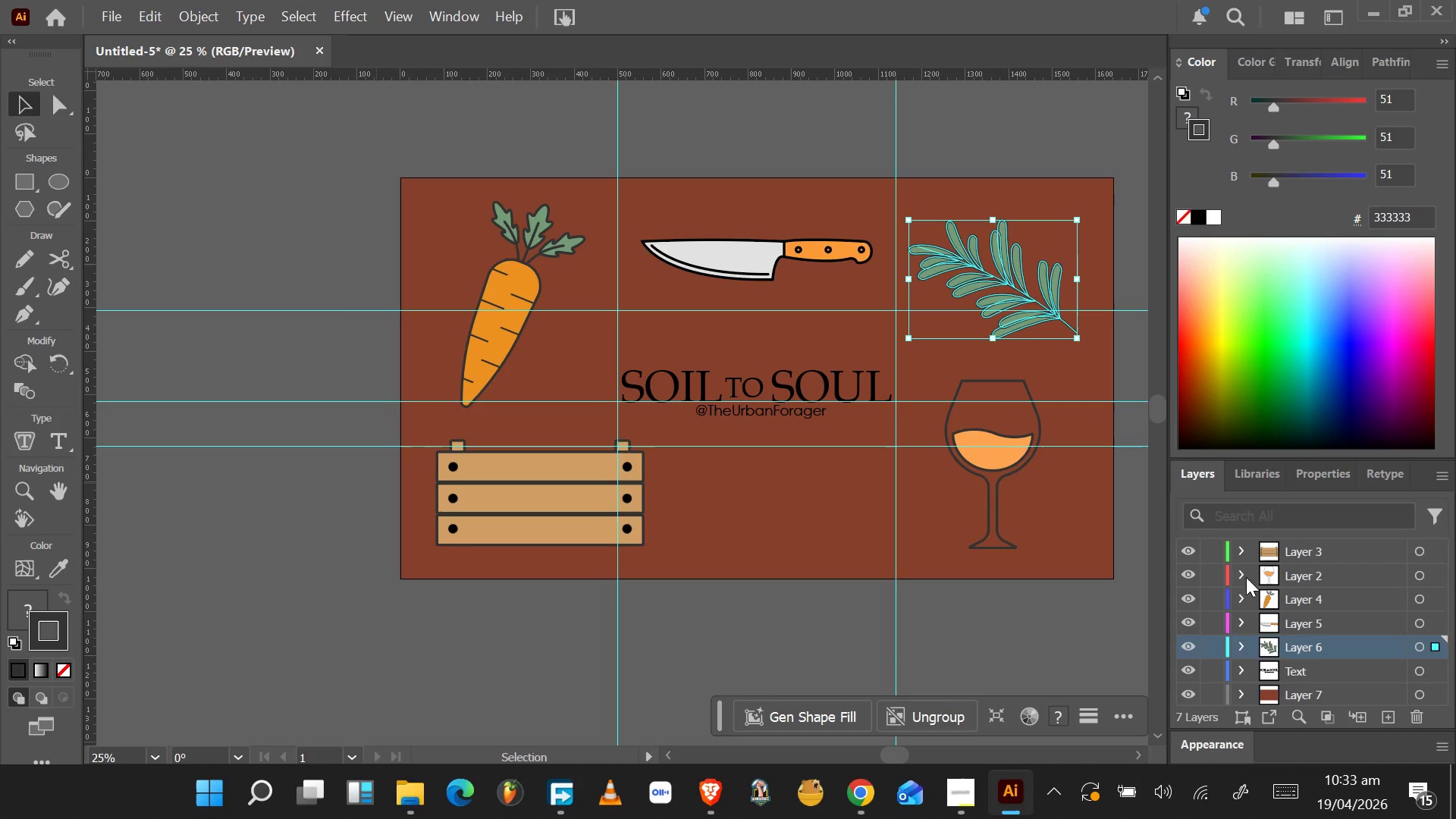 
left_click([1037, 651])
 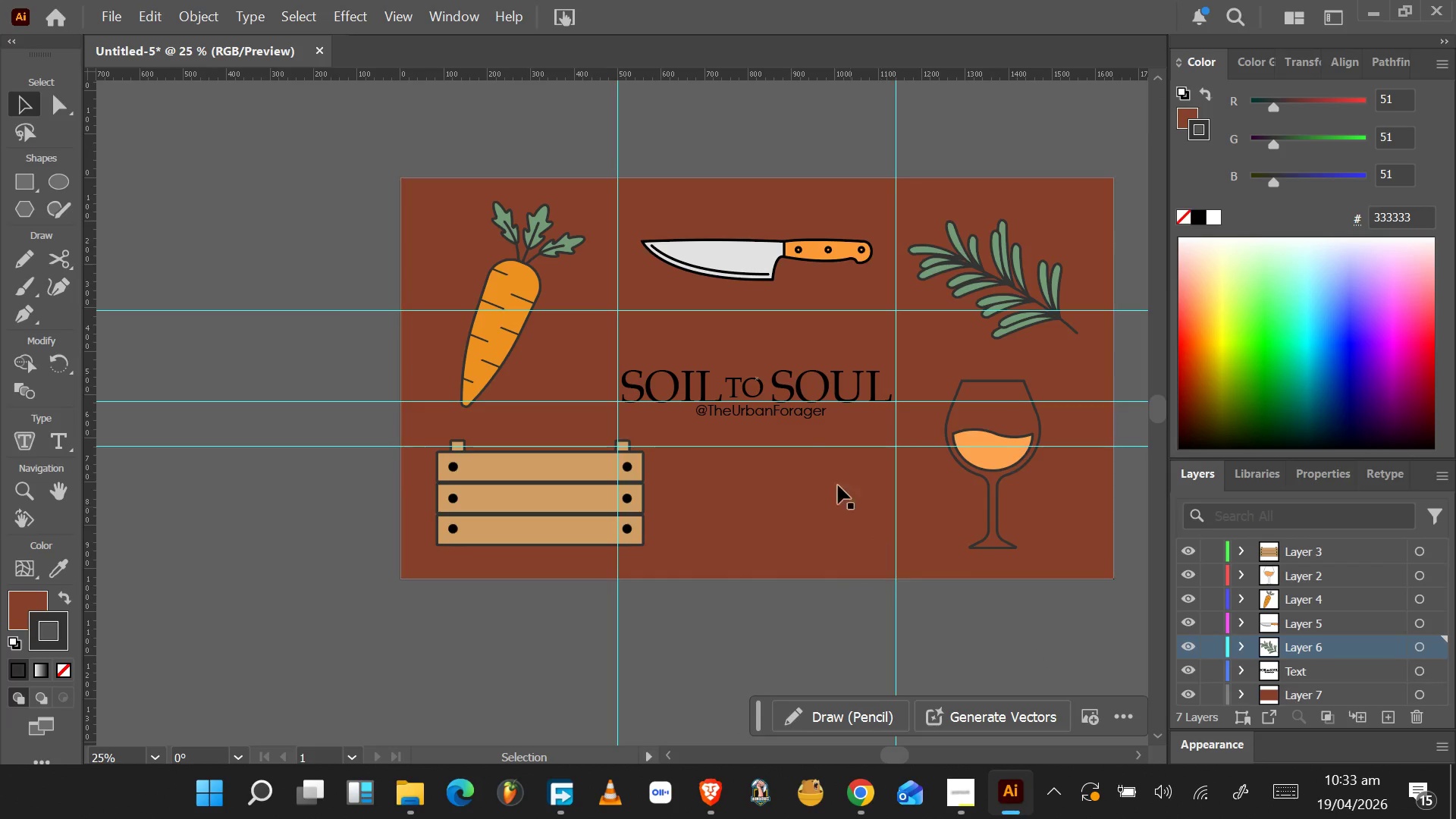 
left_click([777, 391])
 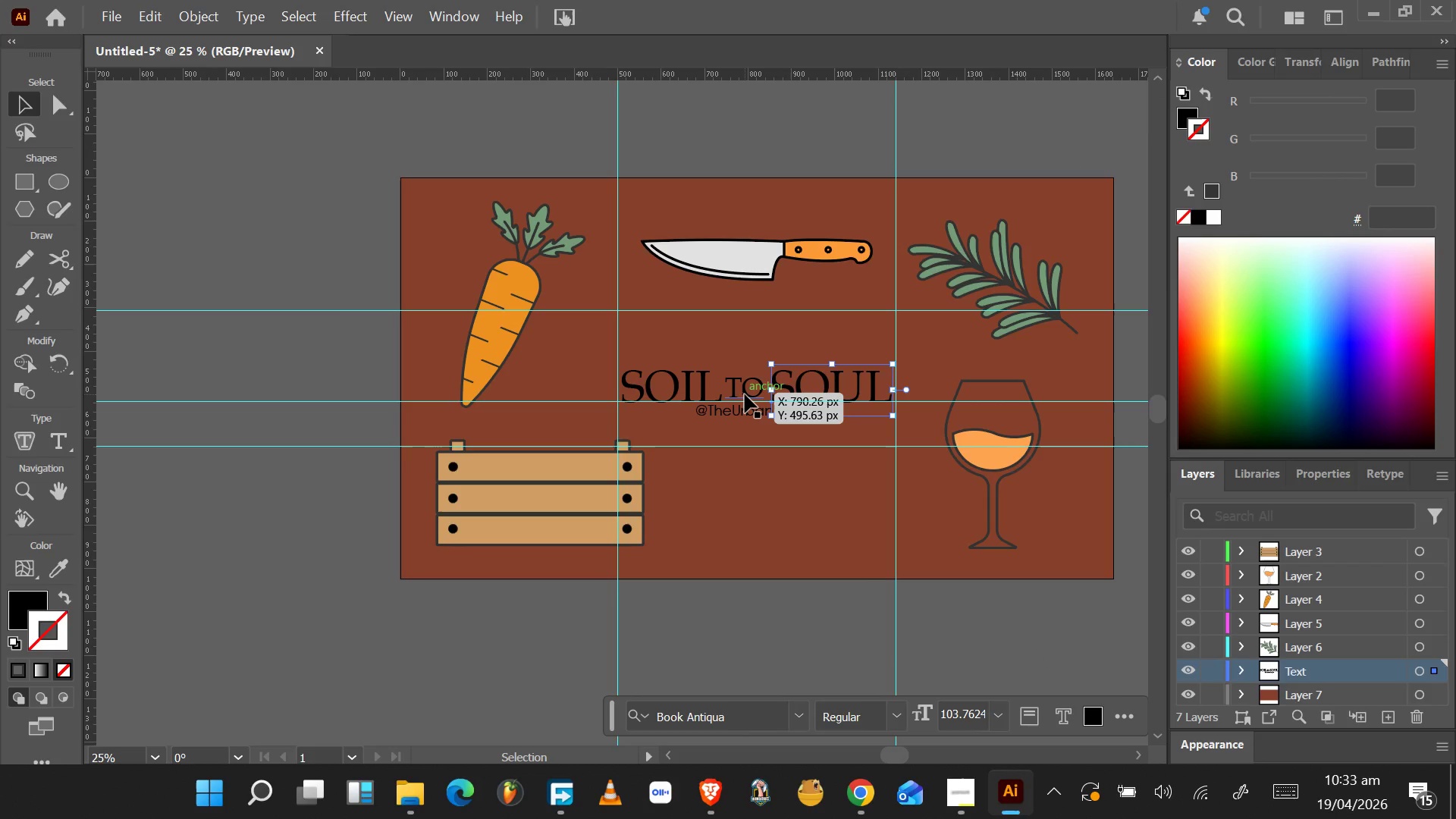 
hold_key(key=ShiftLeft, duration=1.53)
left_click([745, 394])
 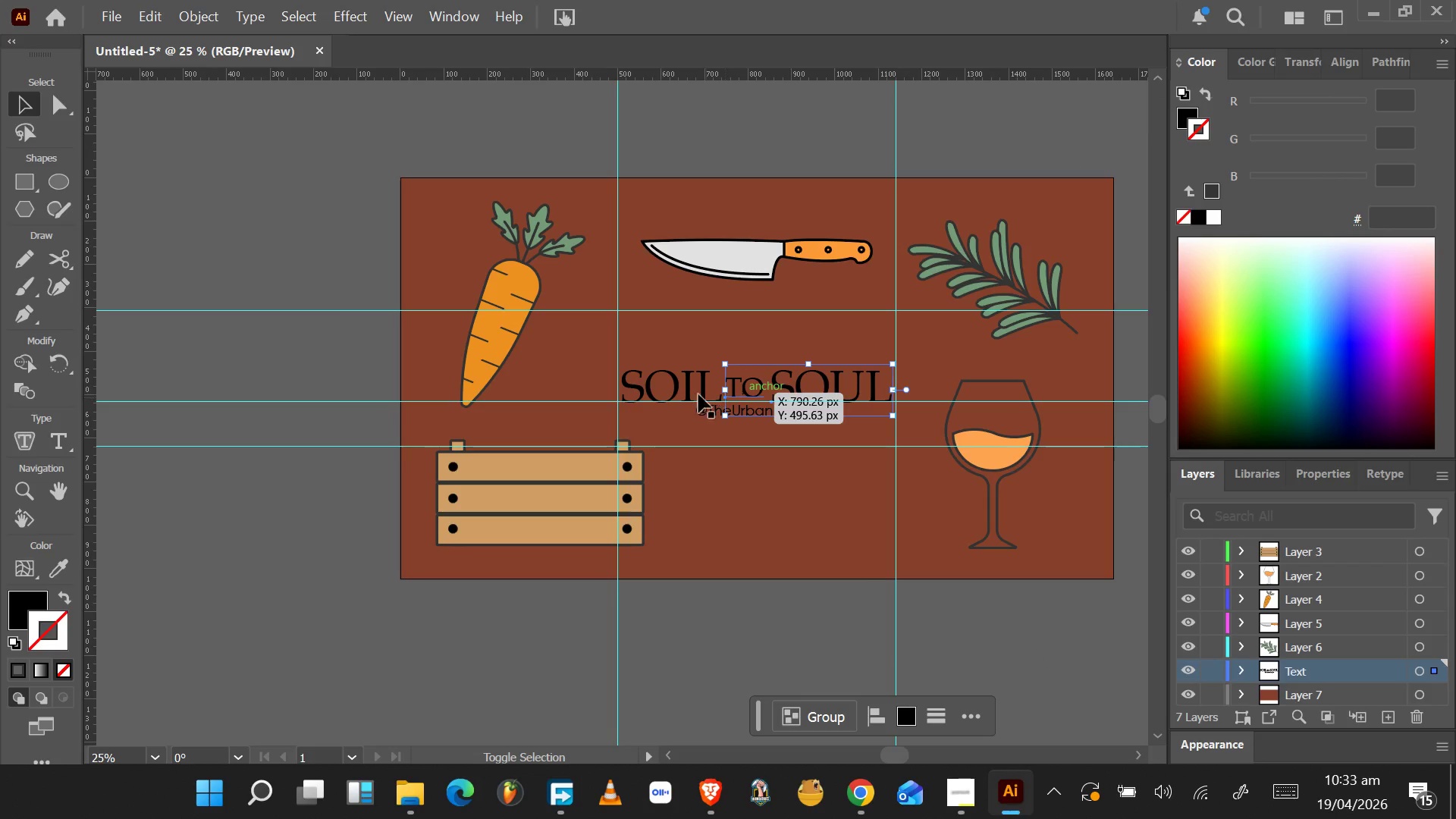 
left_click([693, 392])
 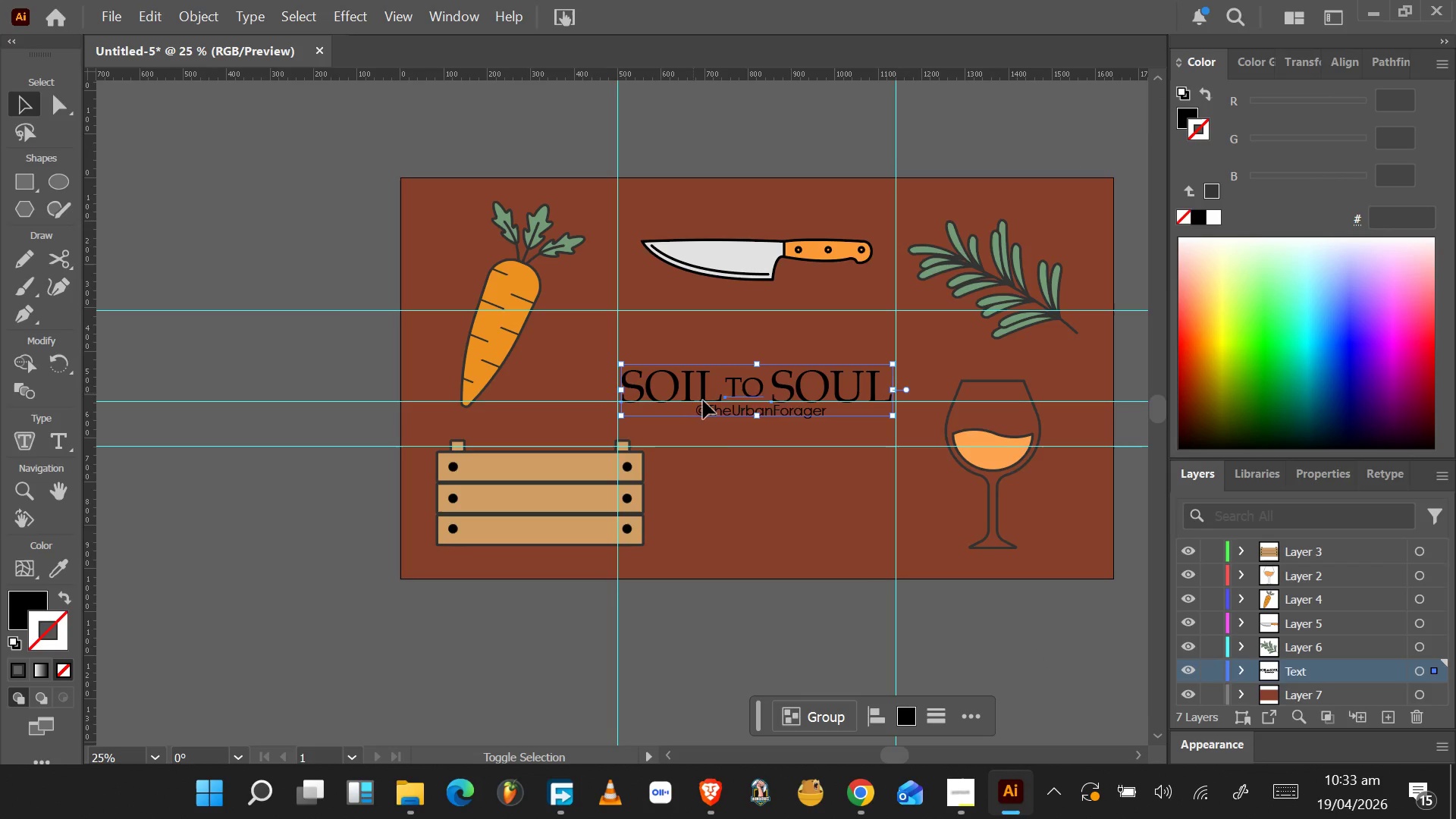 
hold_key(key=ShiftLeft, duration=1.47)
left_click([733, 413])
 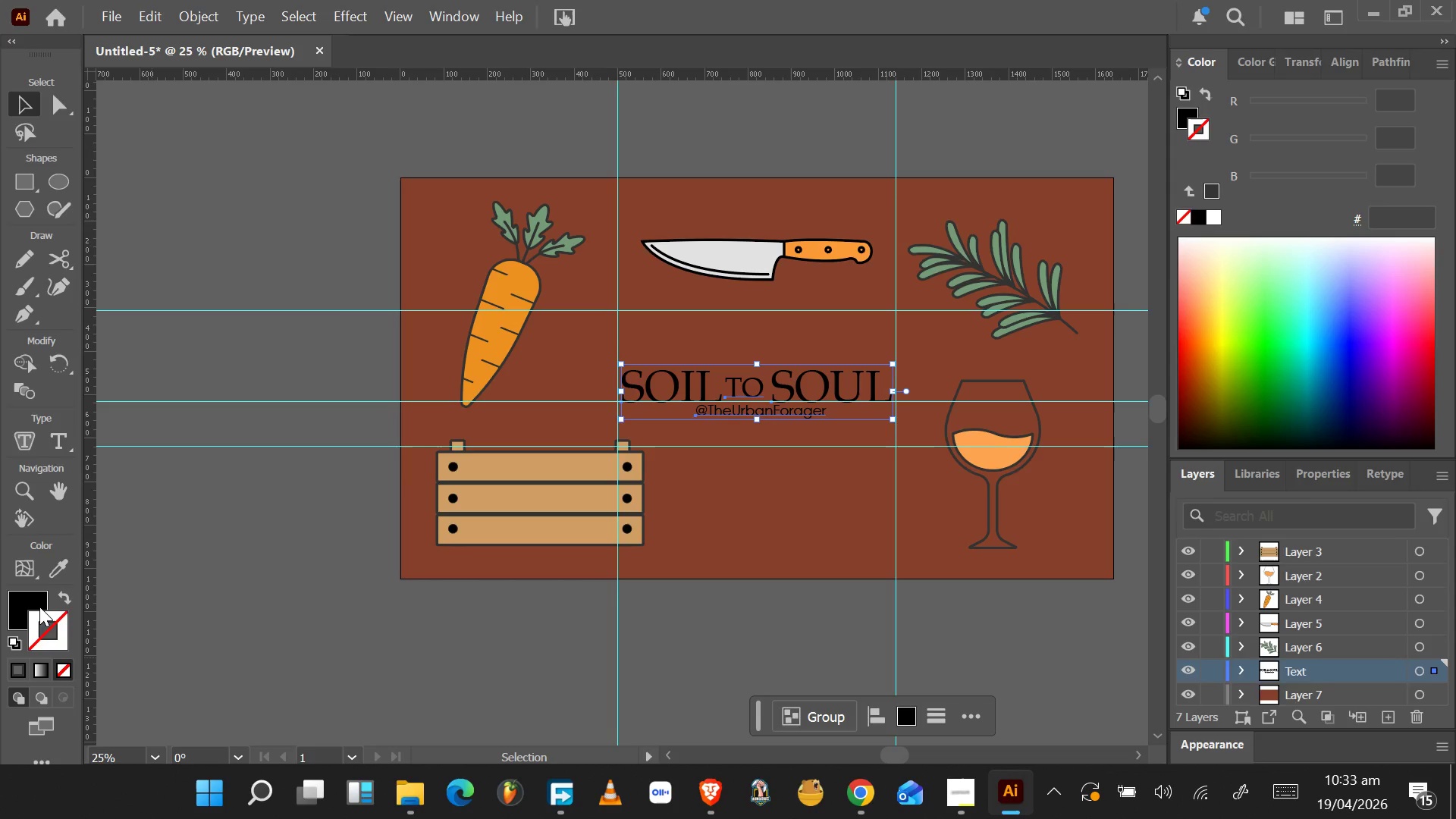 
double_click([34, 600])
 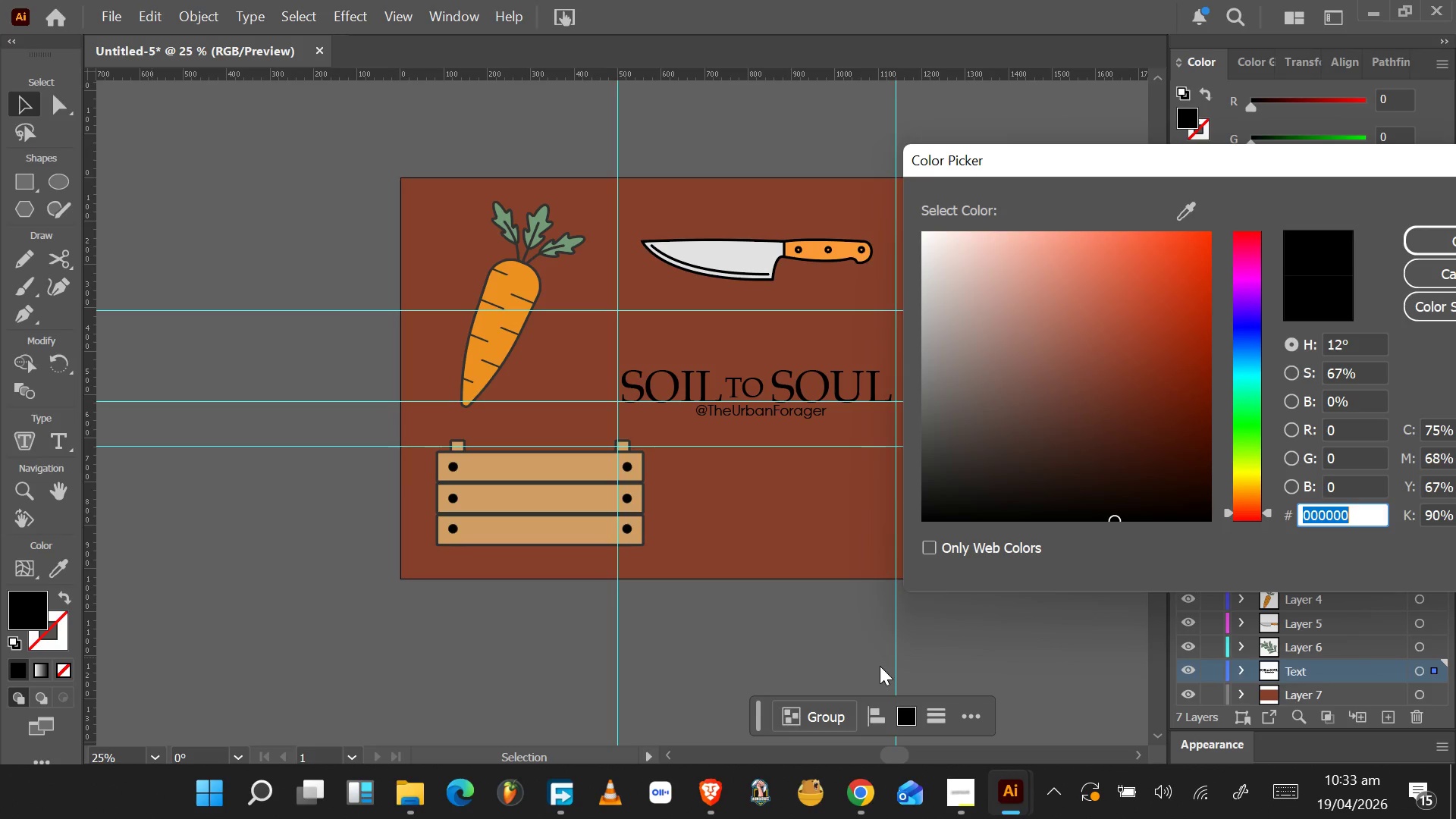 
type(333333)
 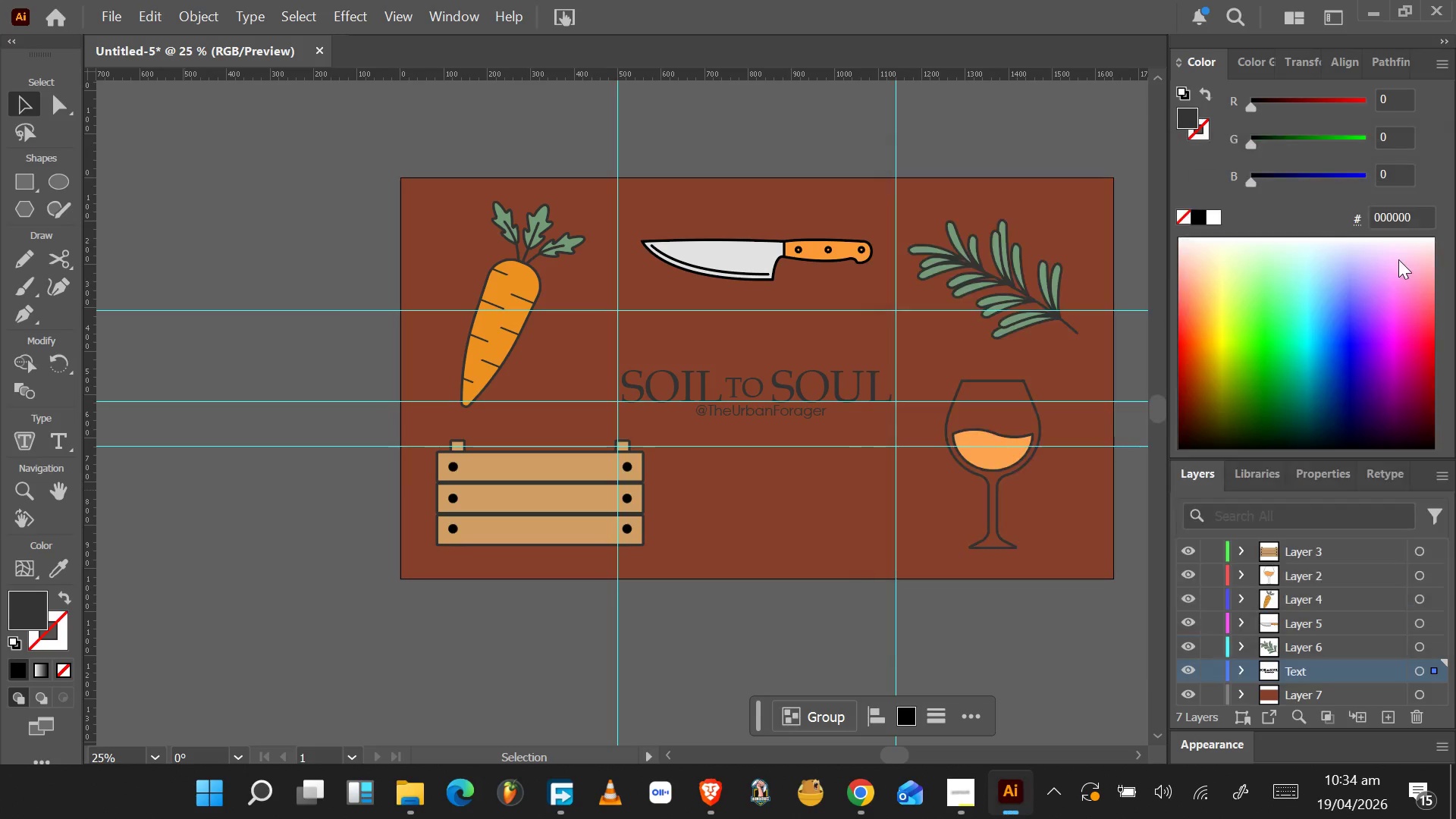 
left_click([725, 601])
 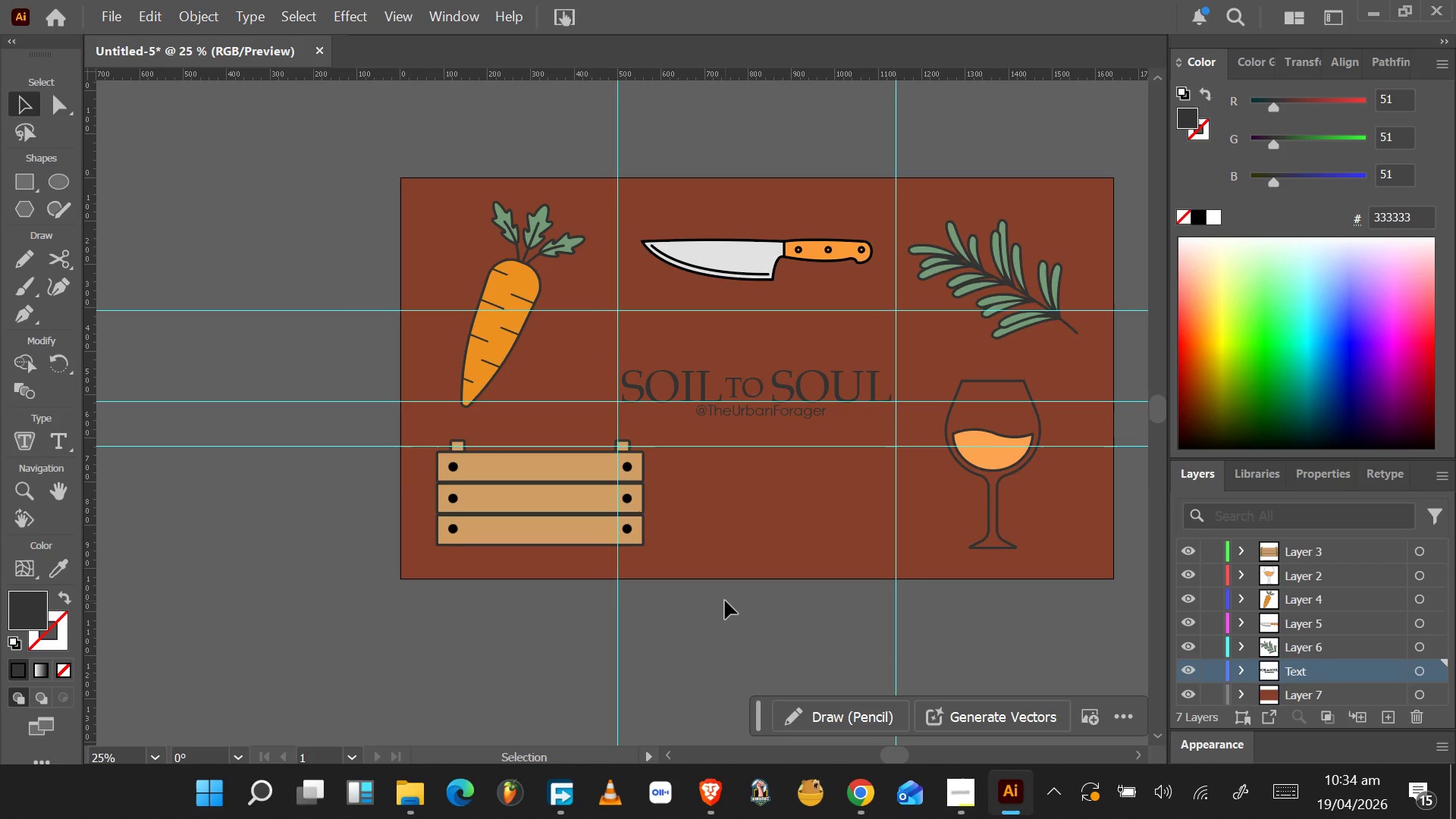 
wait(10.48)
 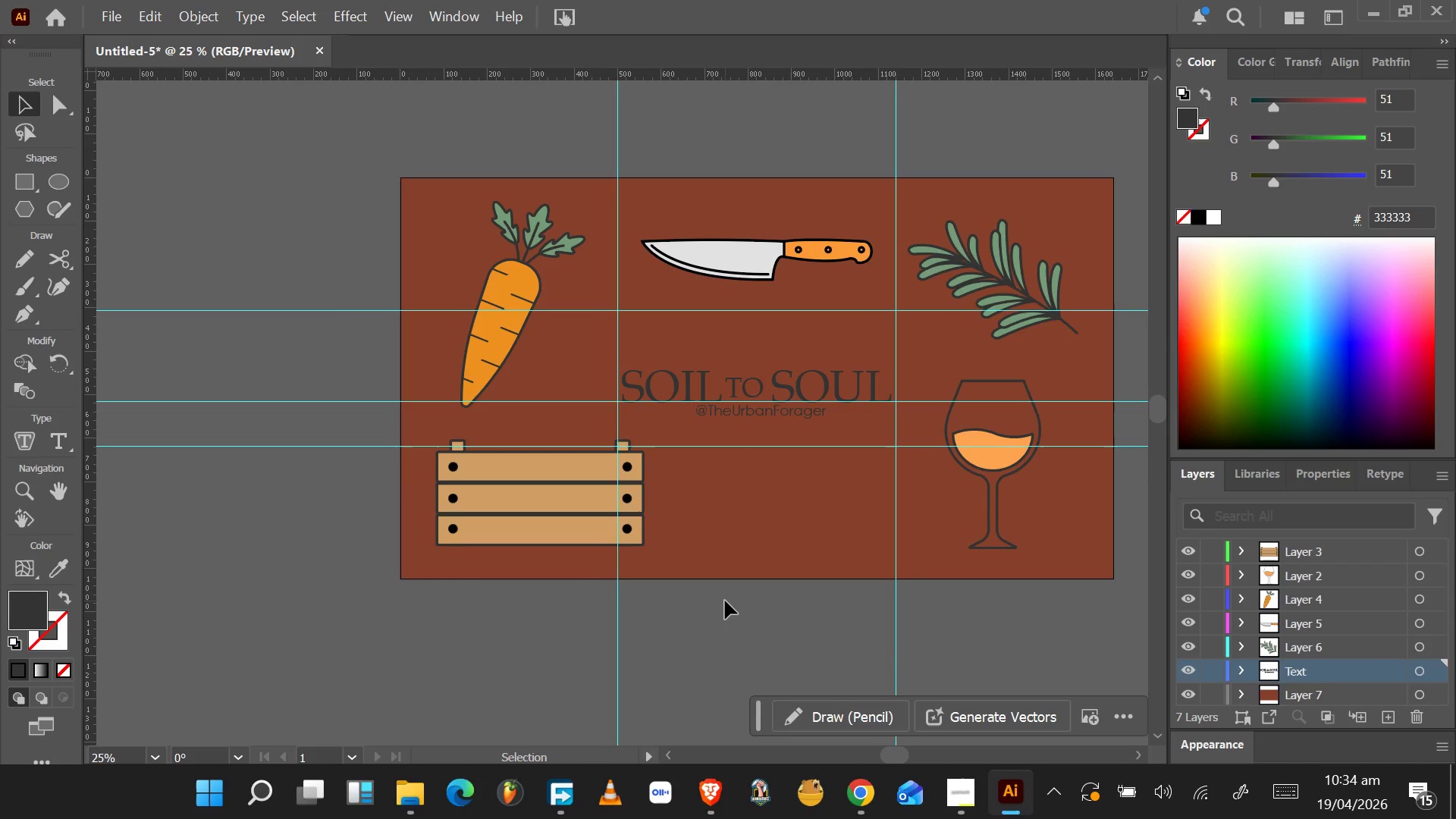 
left_click([504, 342])
 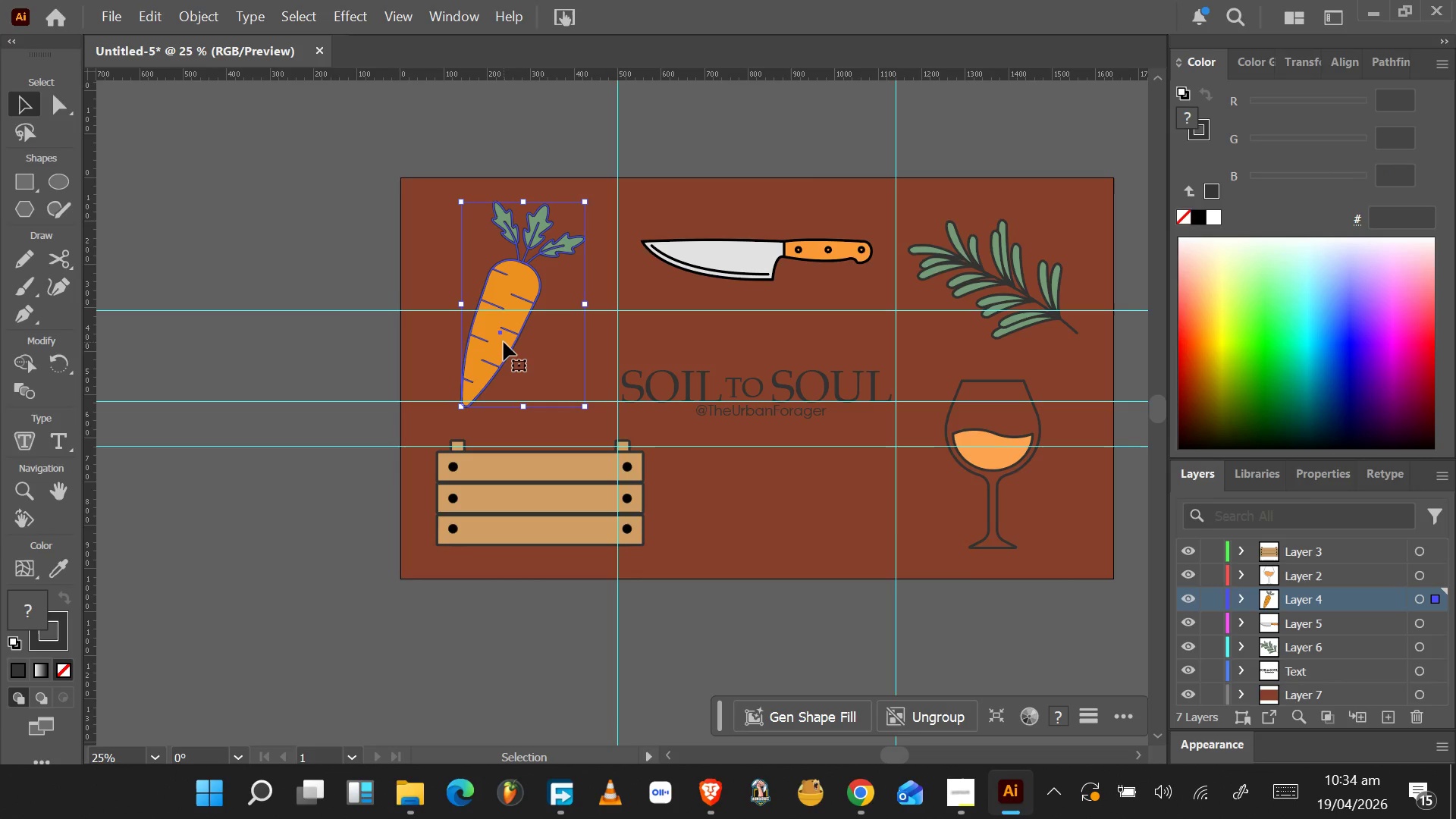 
double_click([504, 342])
 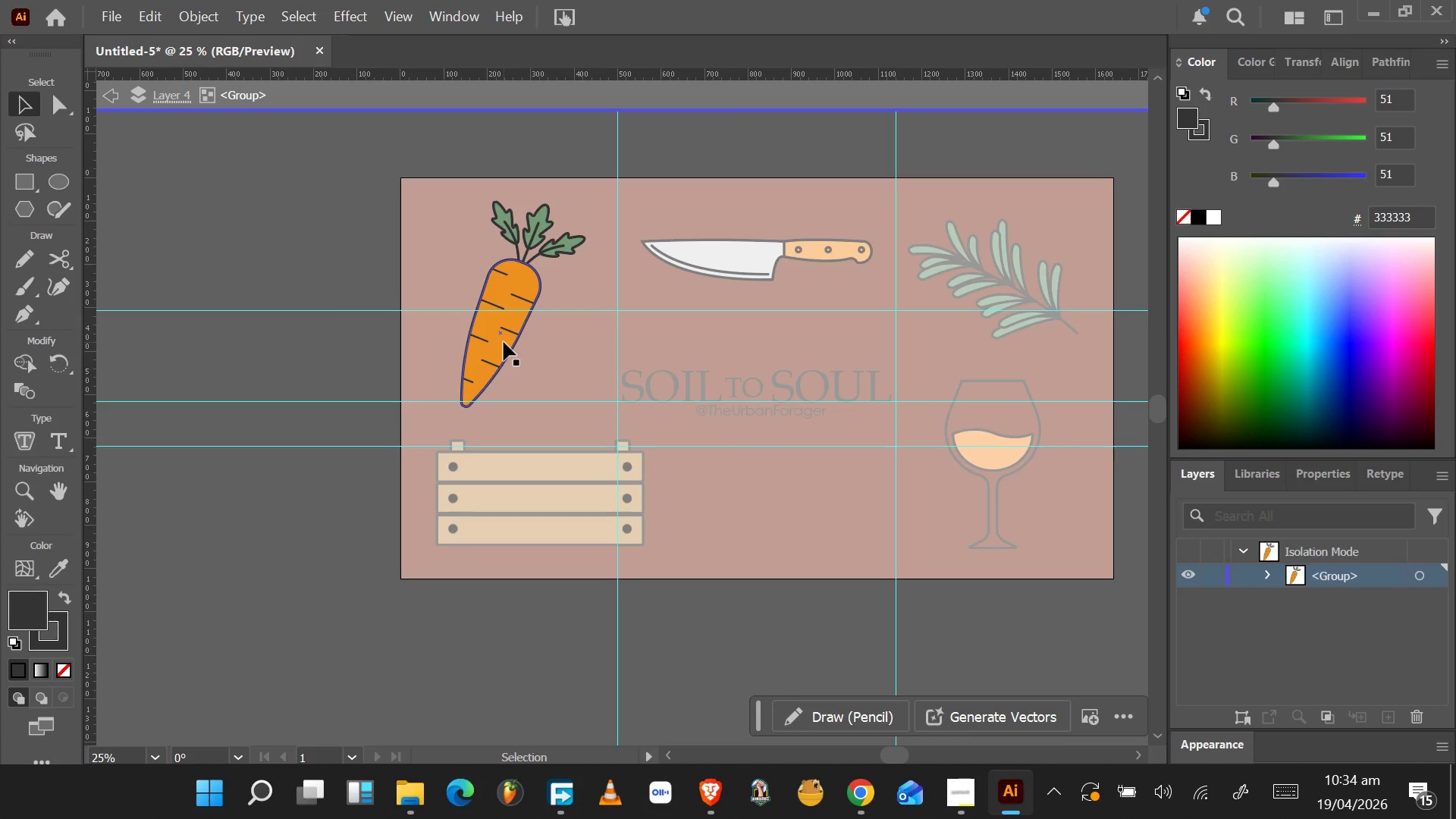 
left_click([504, 342])
 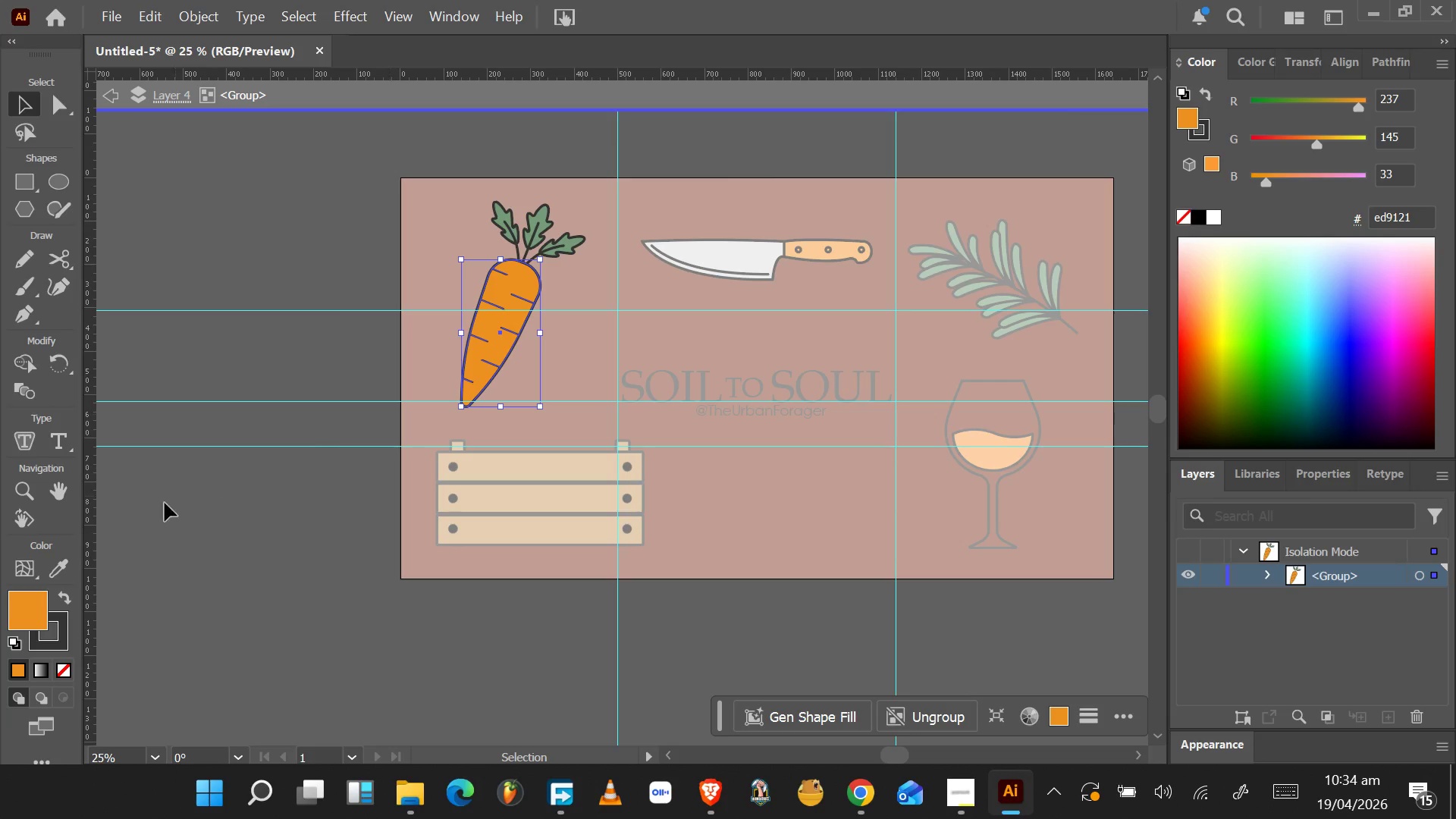 
key(Alt+Tab)
 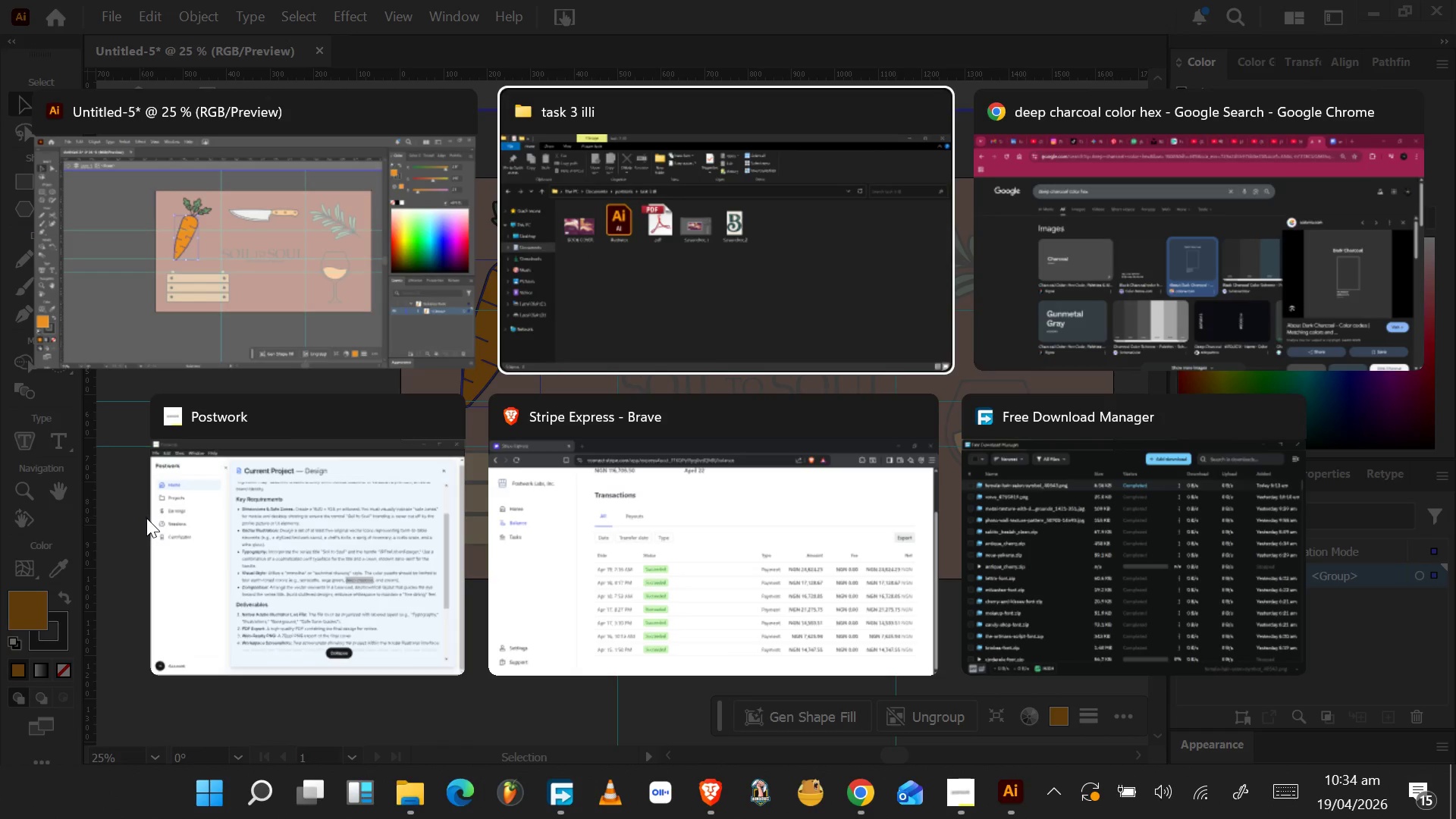 
key(Alt+Tab)
 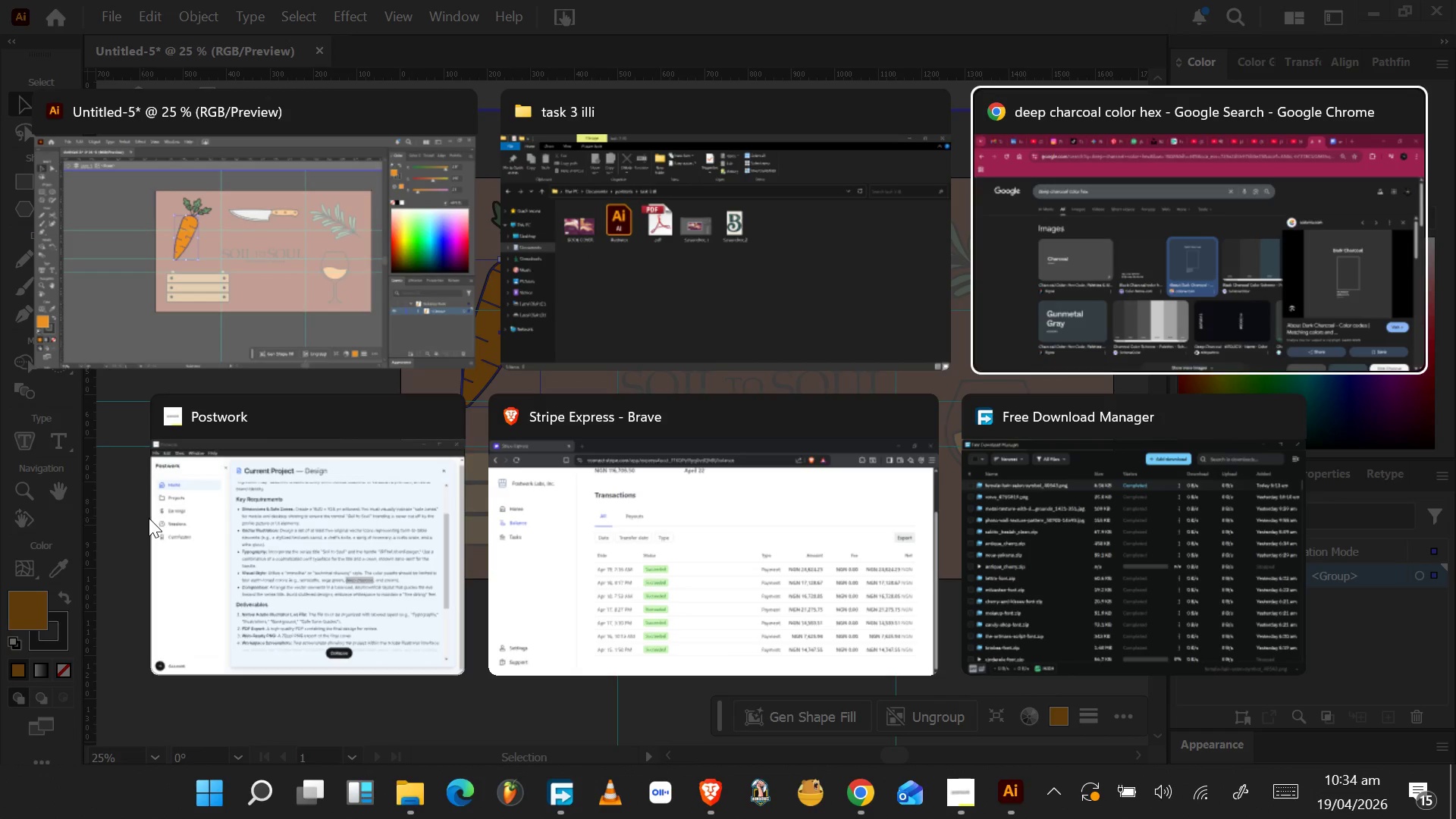 
key(Alt+Tab)